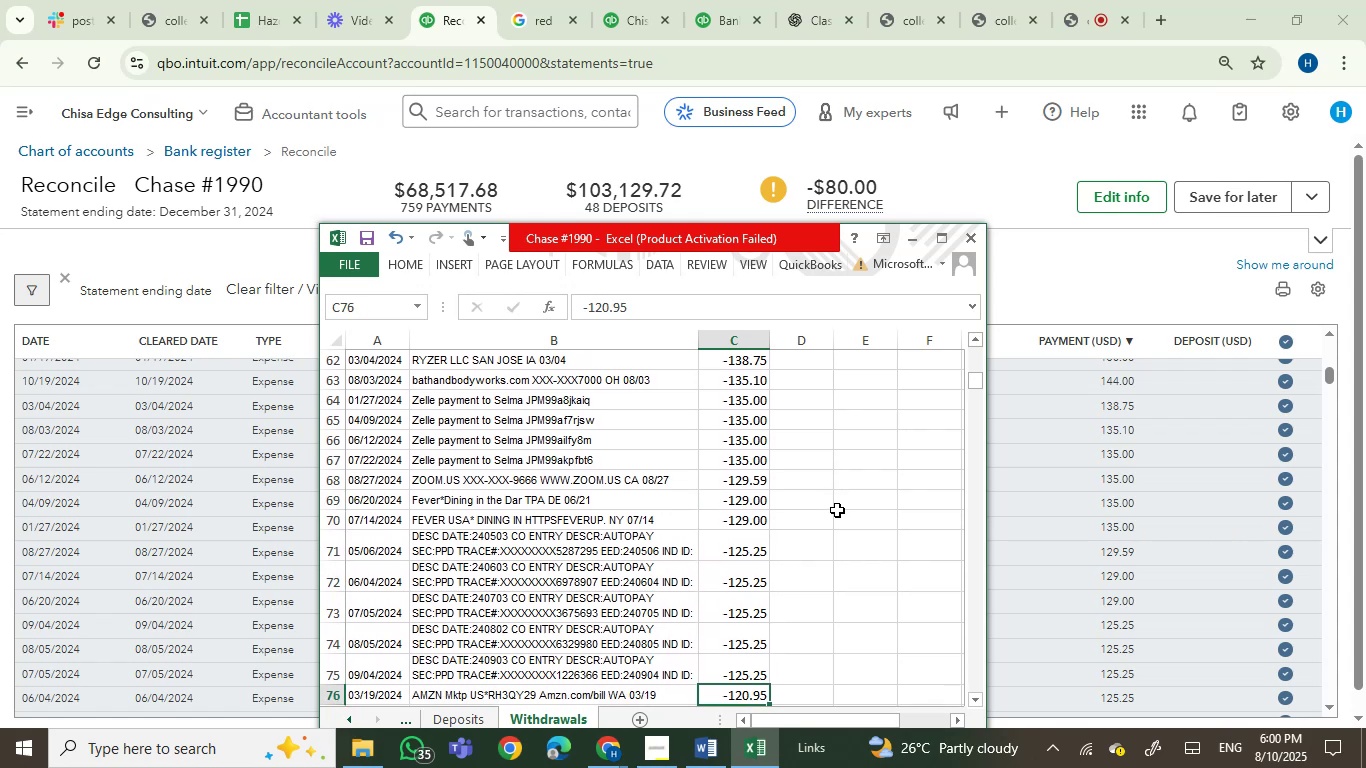 
key(ArrowDown)
 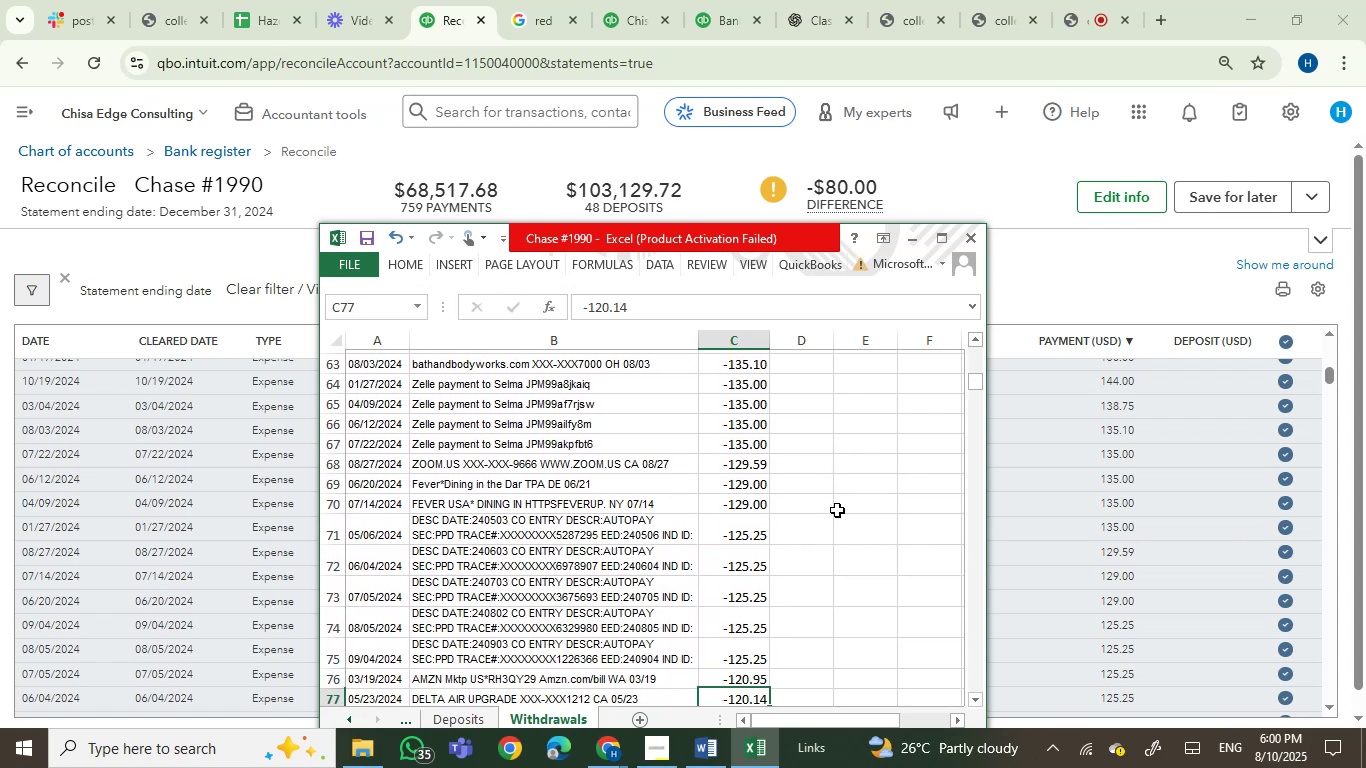 
key(ArrowDown)
 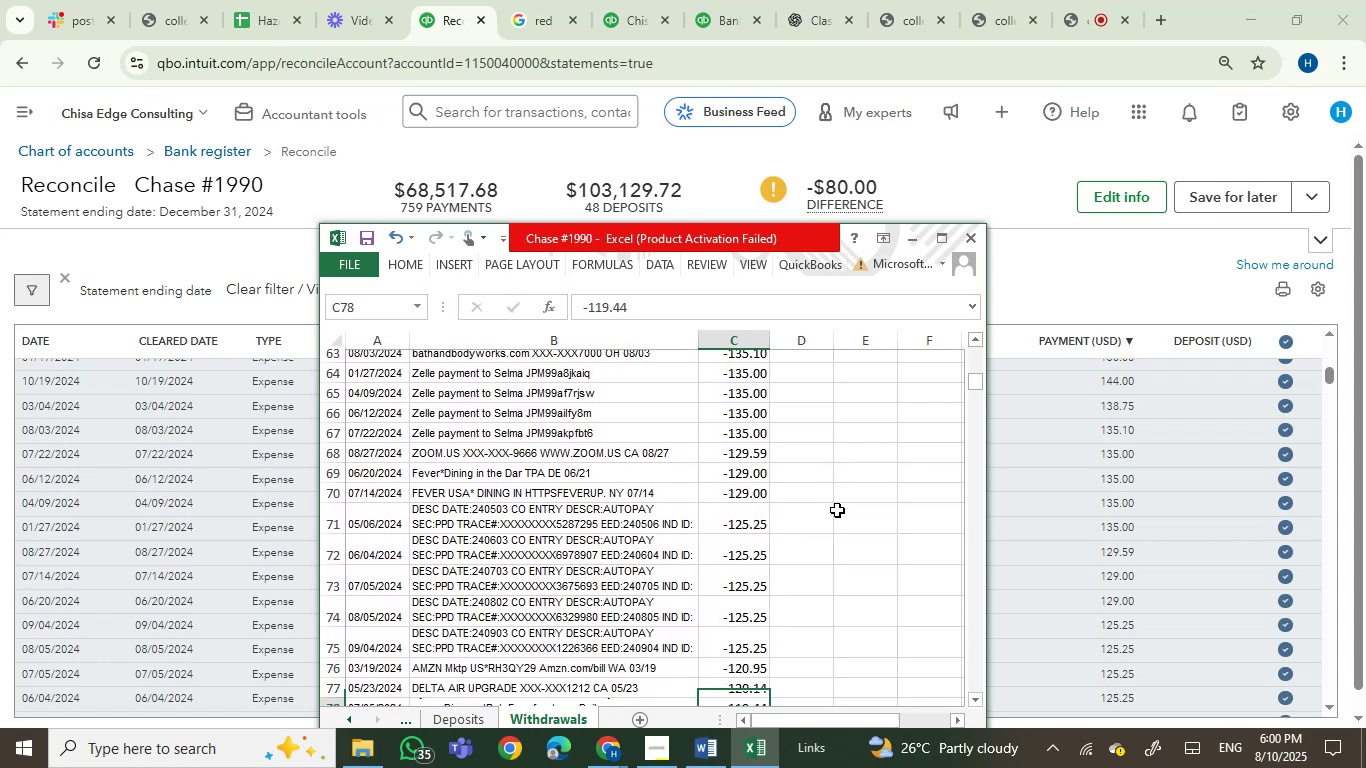 
key(ArrowDown)
 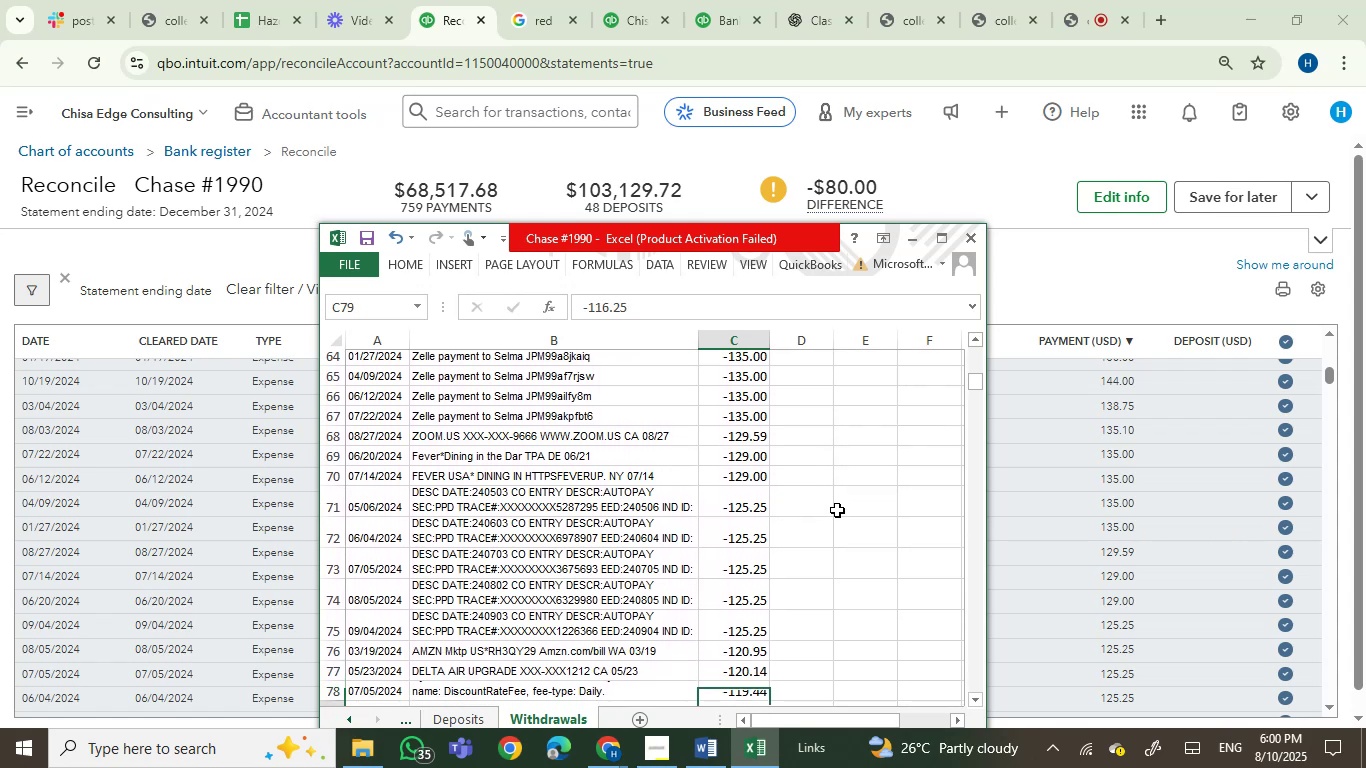 
key(ArrowDown)
 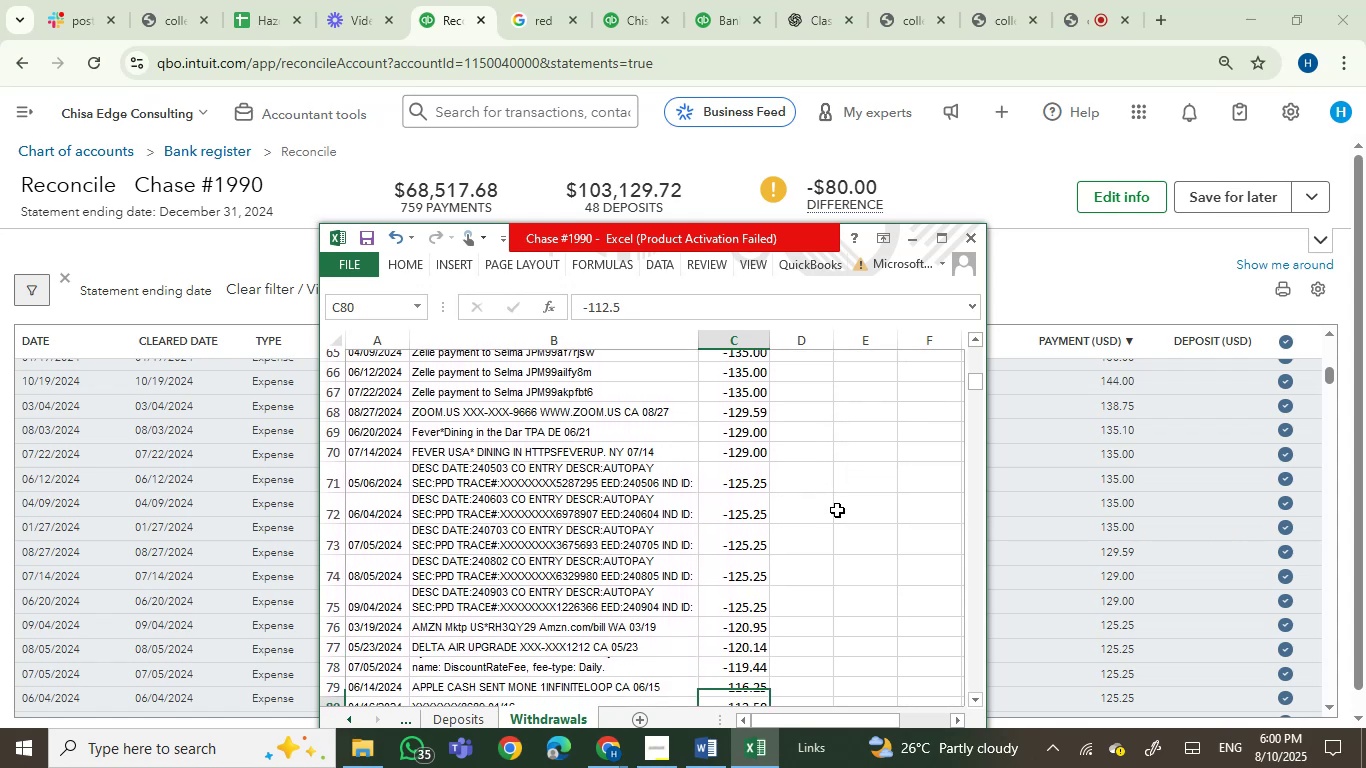 
key(ArrowDown)
 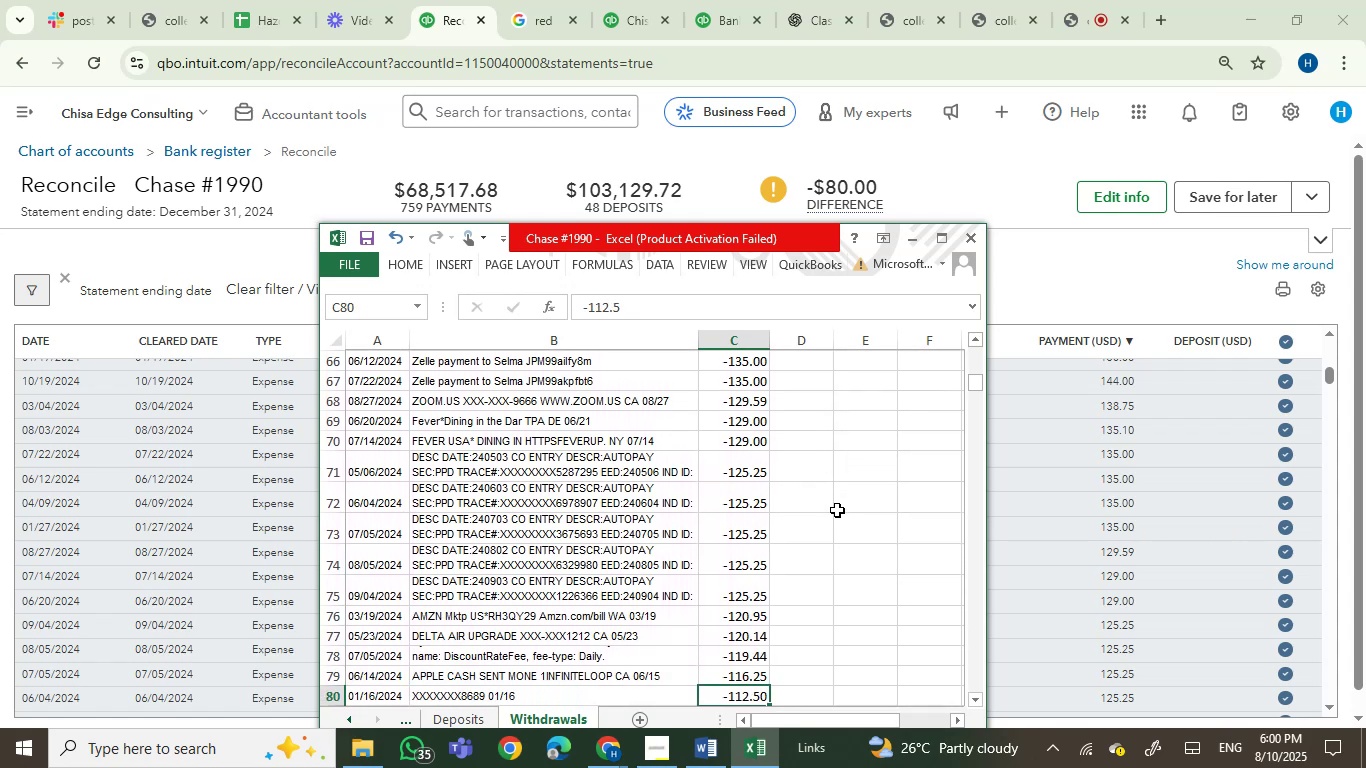 
key(ArrowDown)
 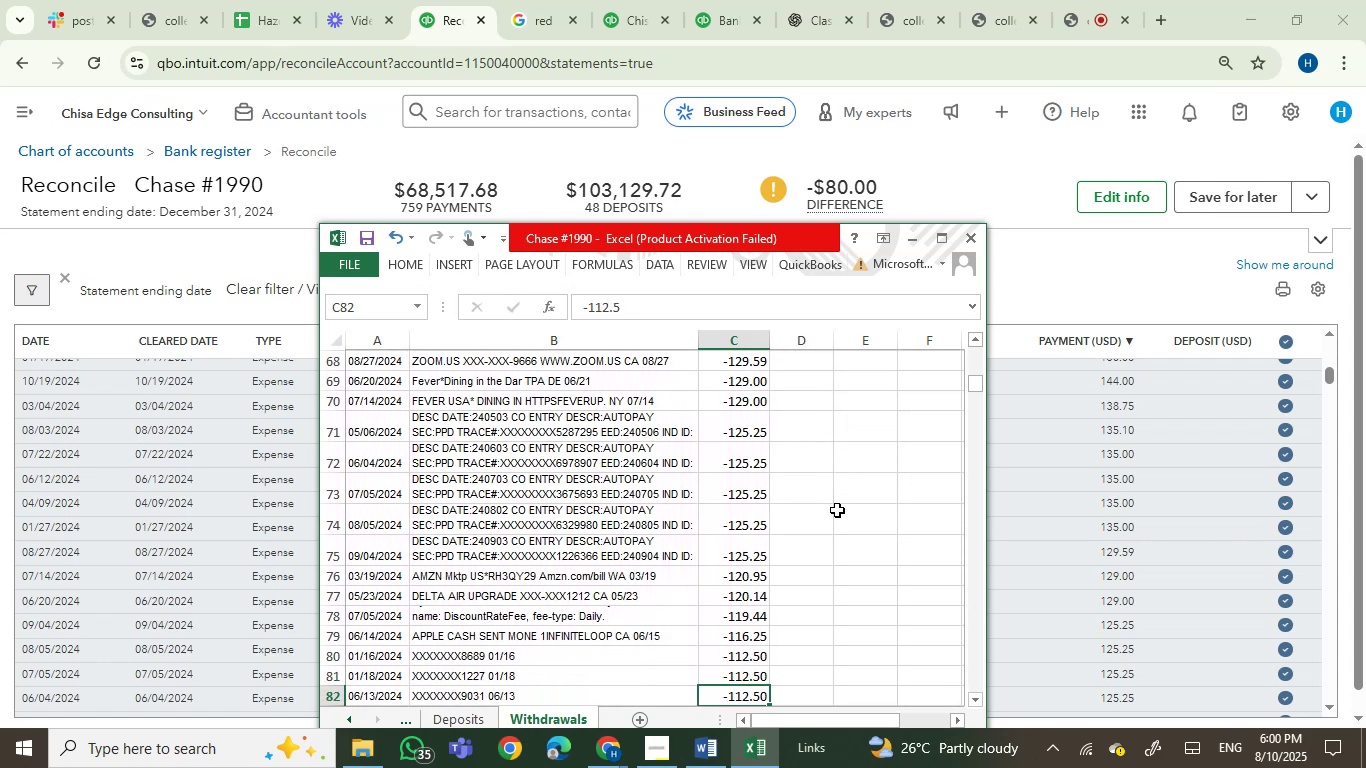 
key(ArrowDown)
 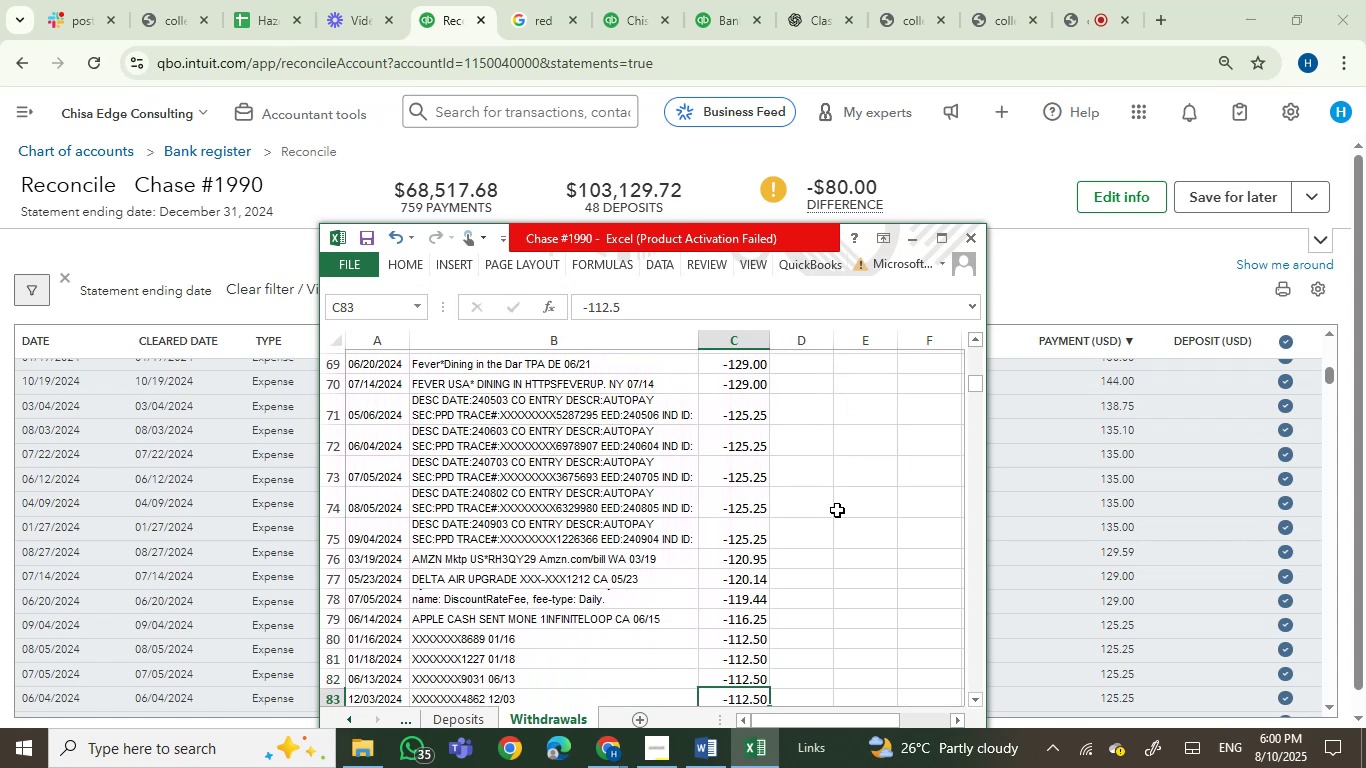 
key(ArrowDown)
 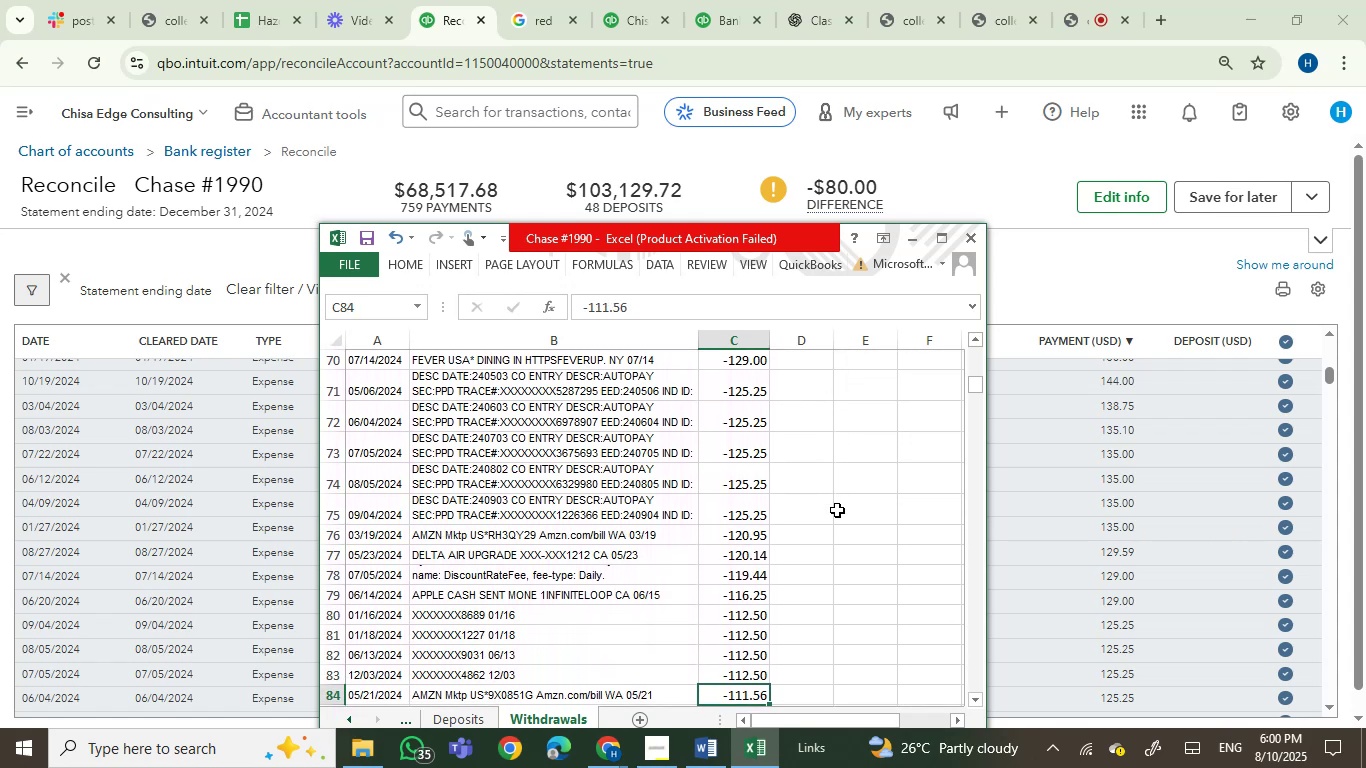 
key(ArrowDown)
 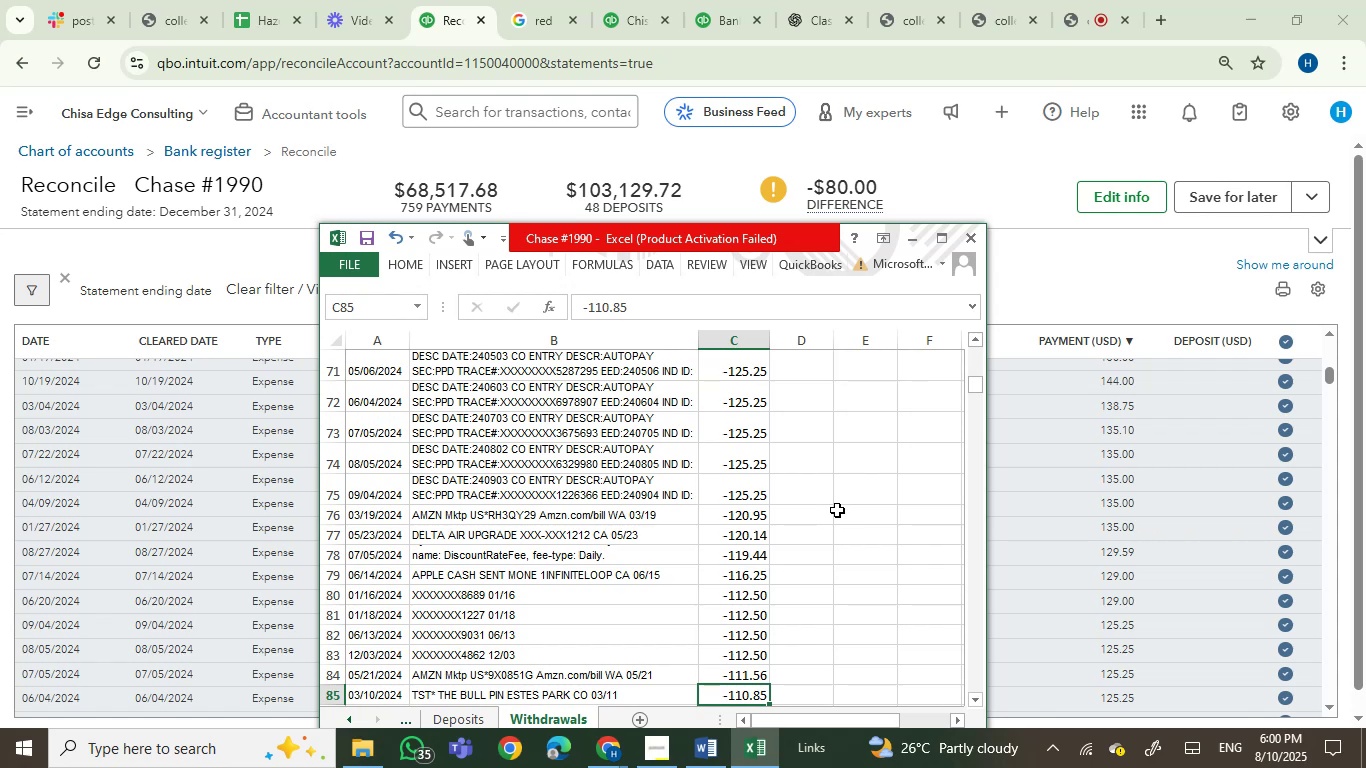 
wait(7.95)
 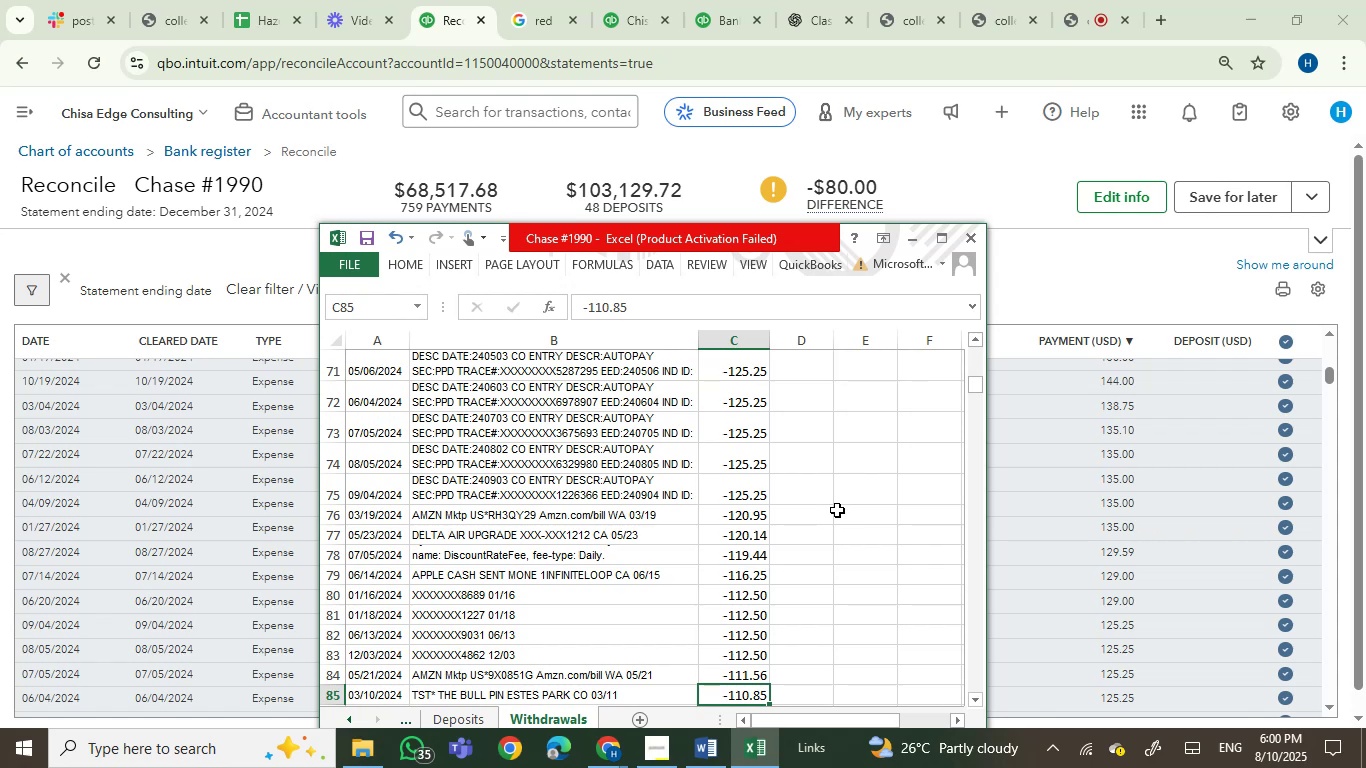 
double_click([1327, 700])
 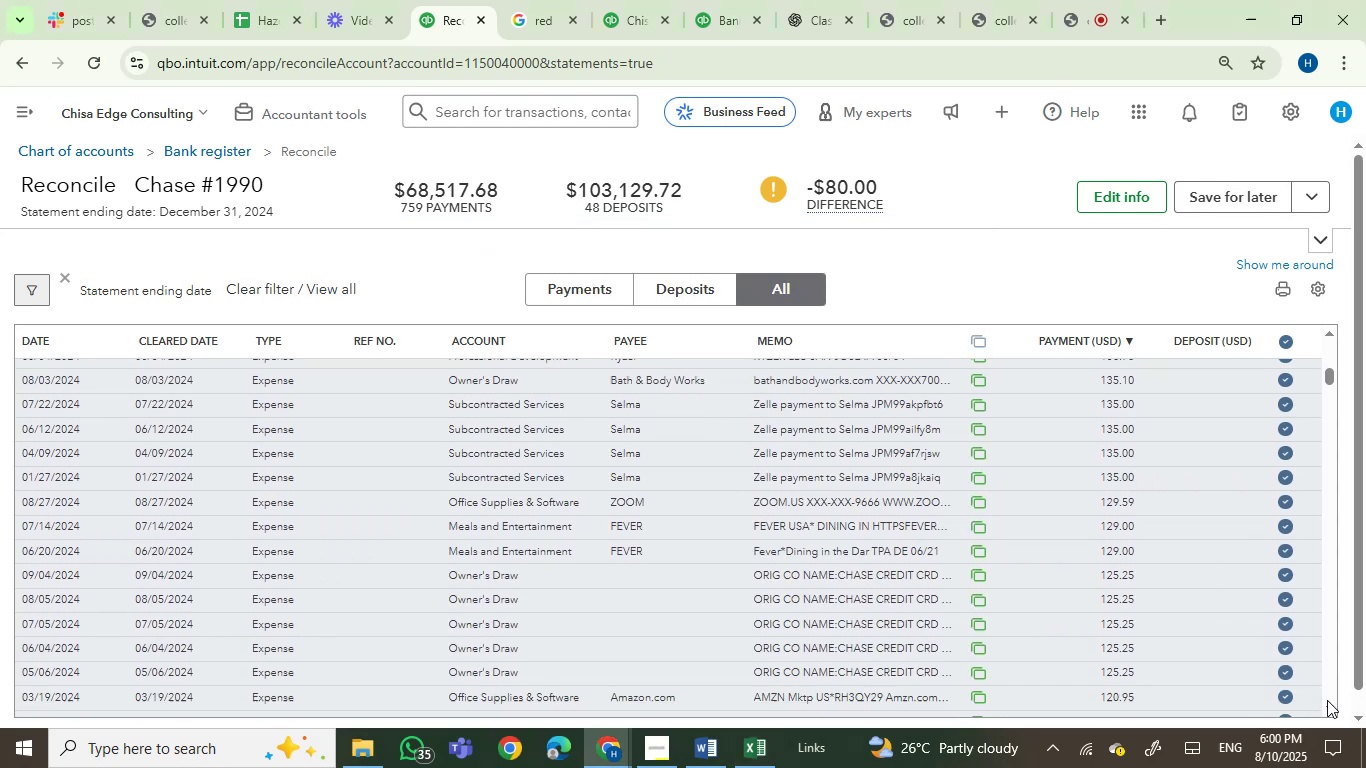 
triple_click([1327, 700])
 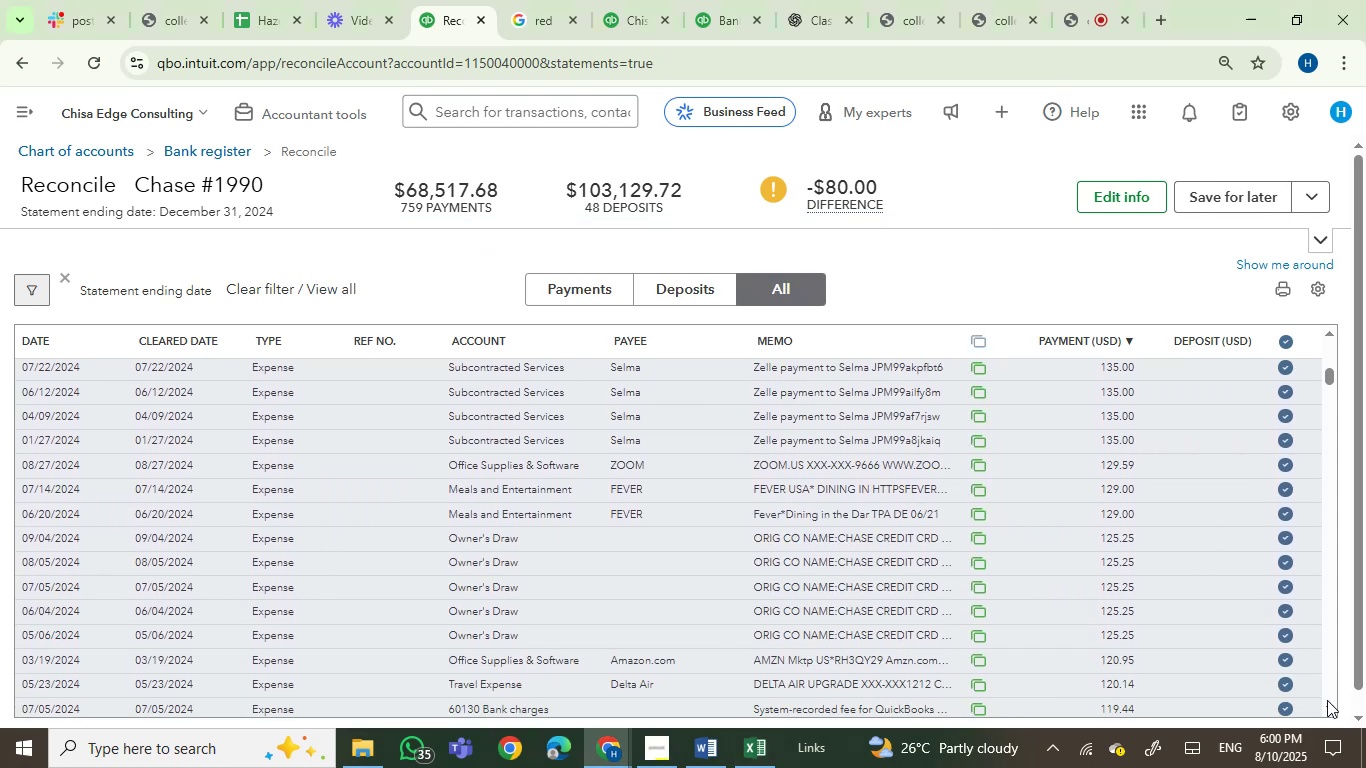 
triple_click([1327, 700])
 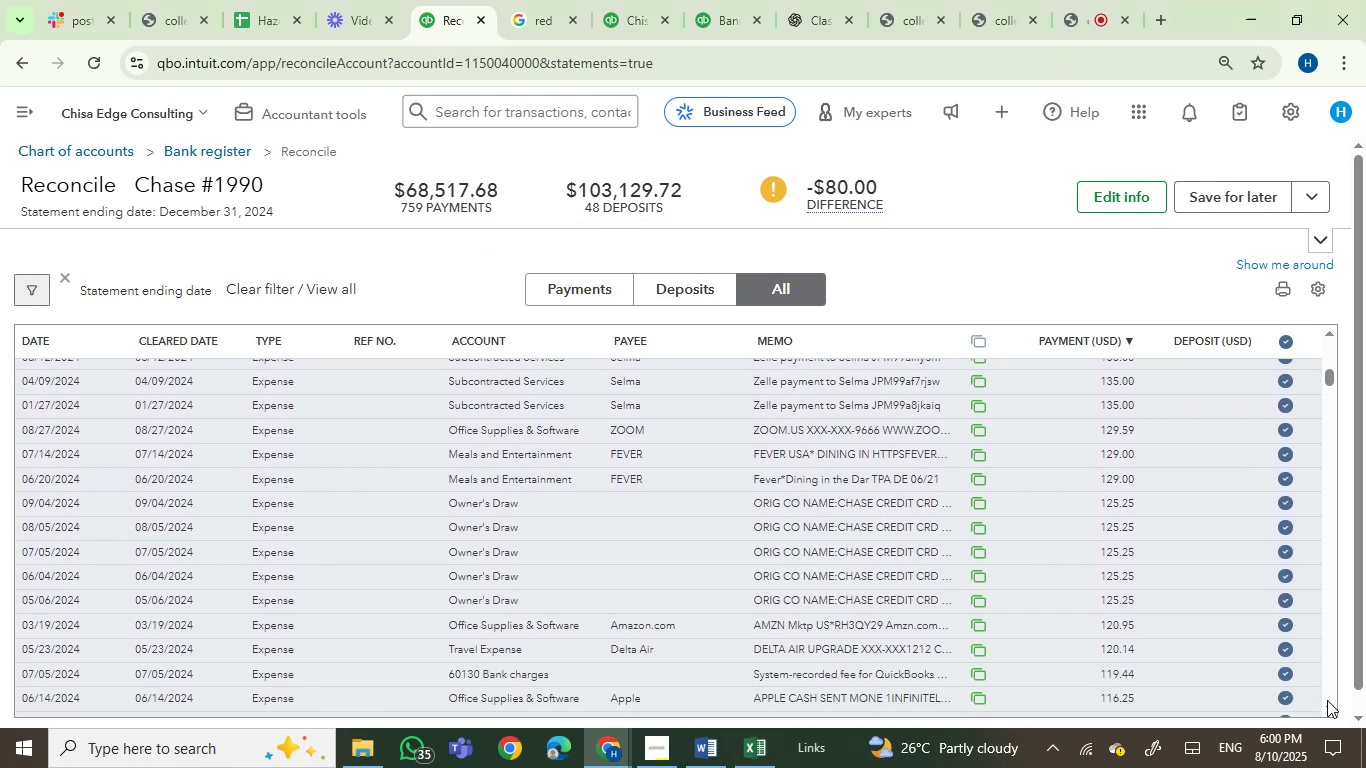 
triple_click([1327, 700])
 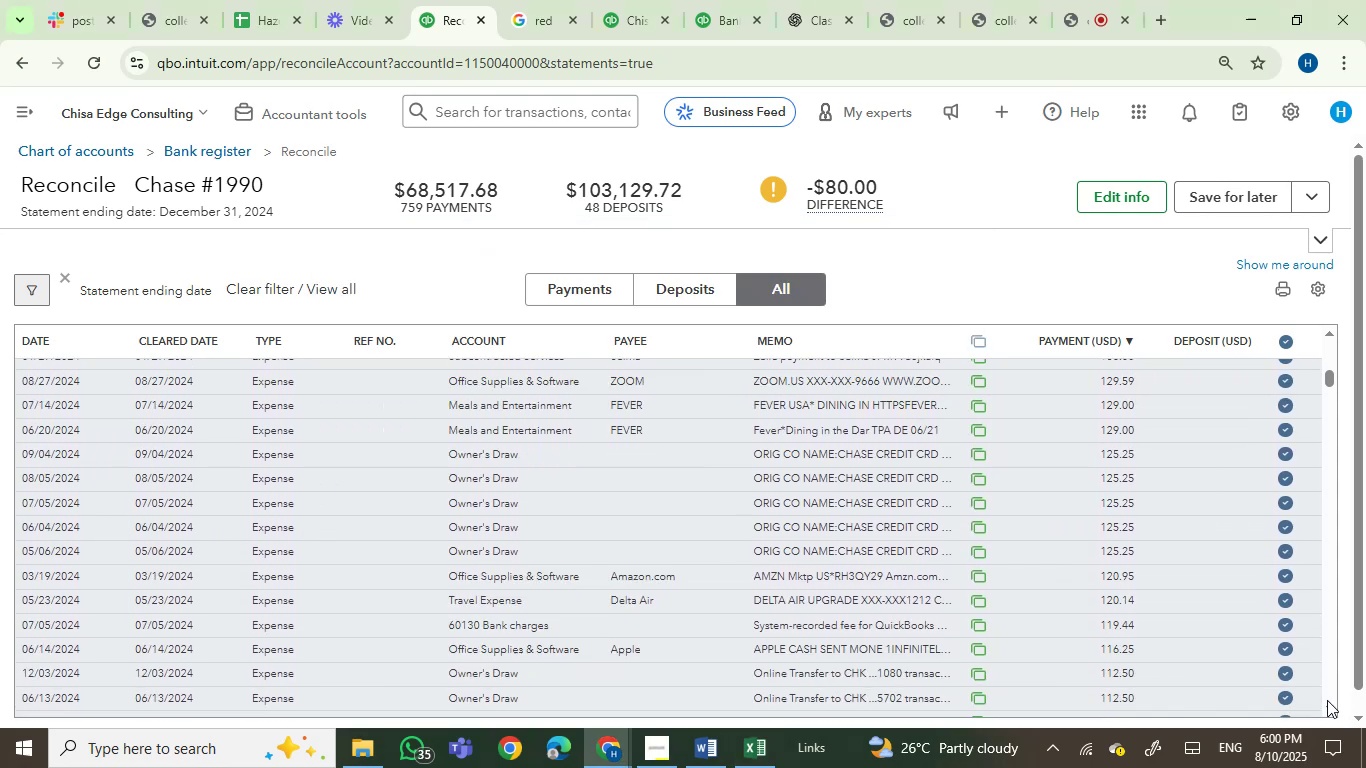 
triple_click([1327, 700])
 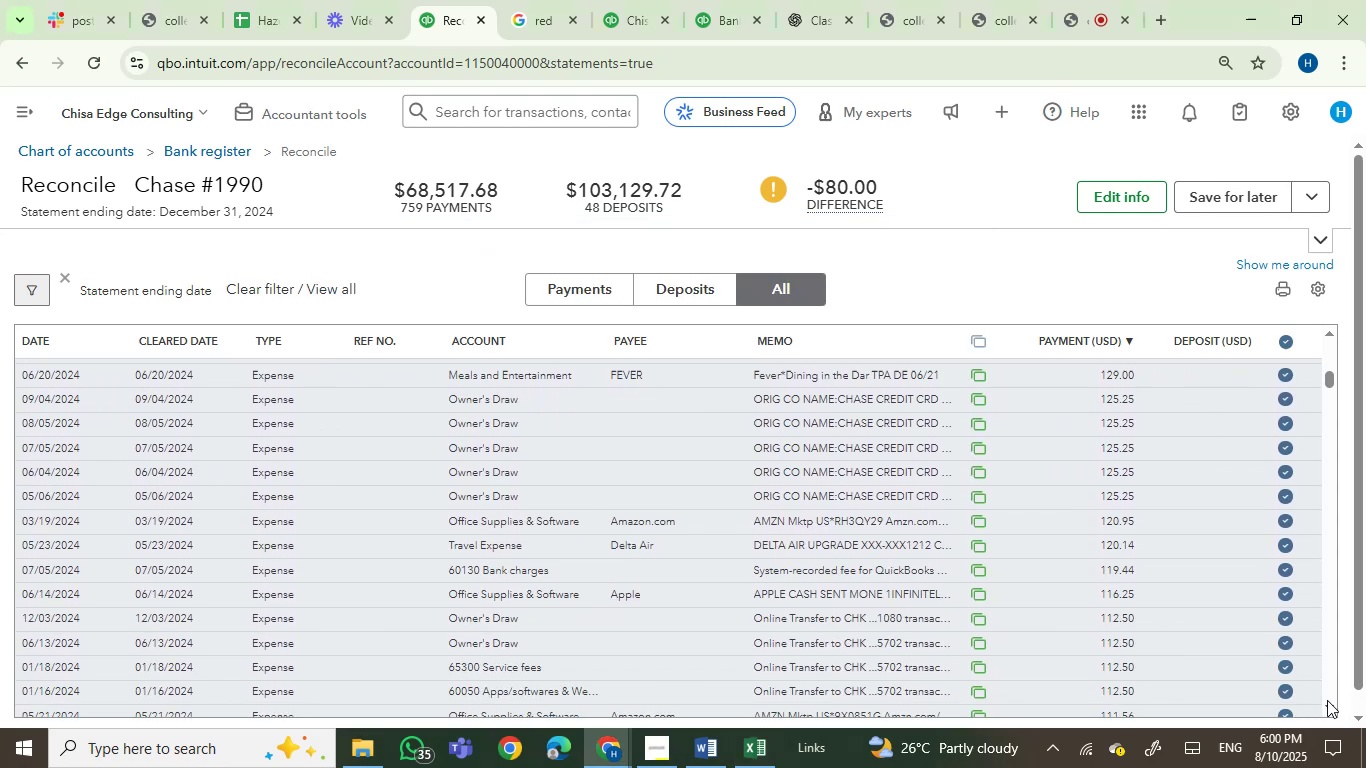 
triple_click([1327, 700])
 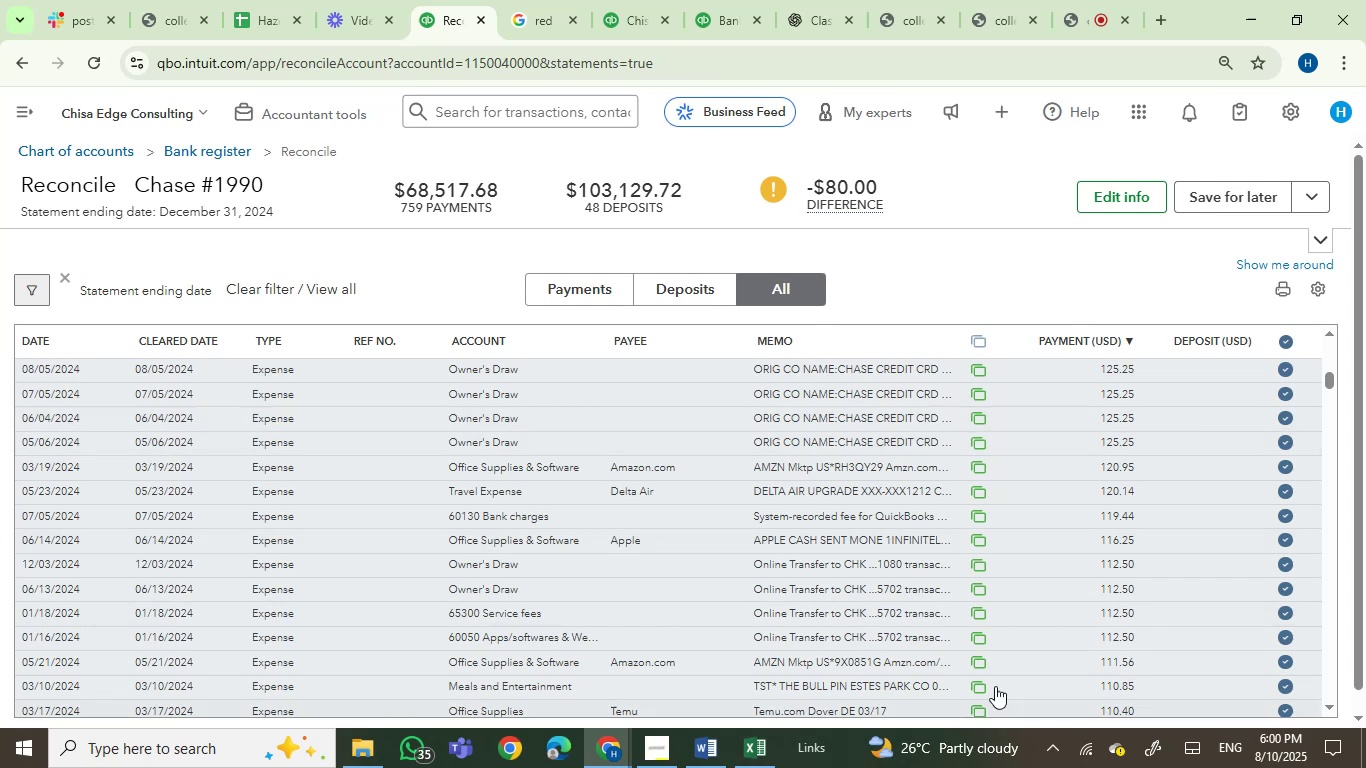 
wait(5.17)
 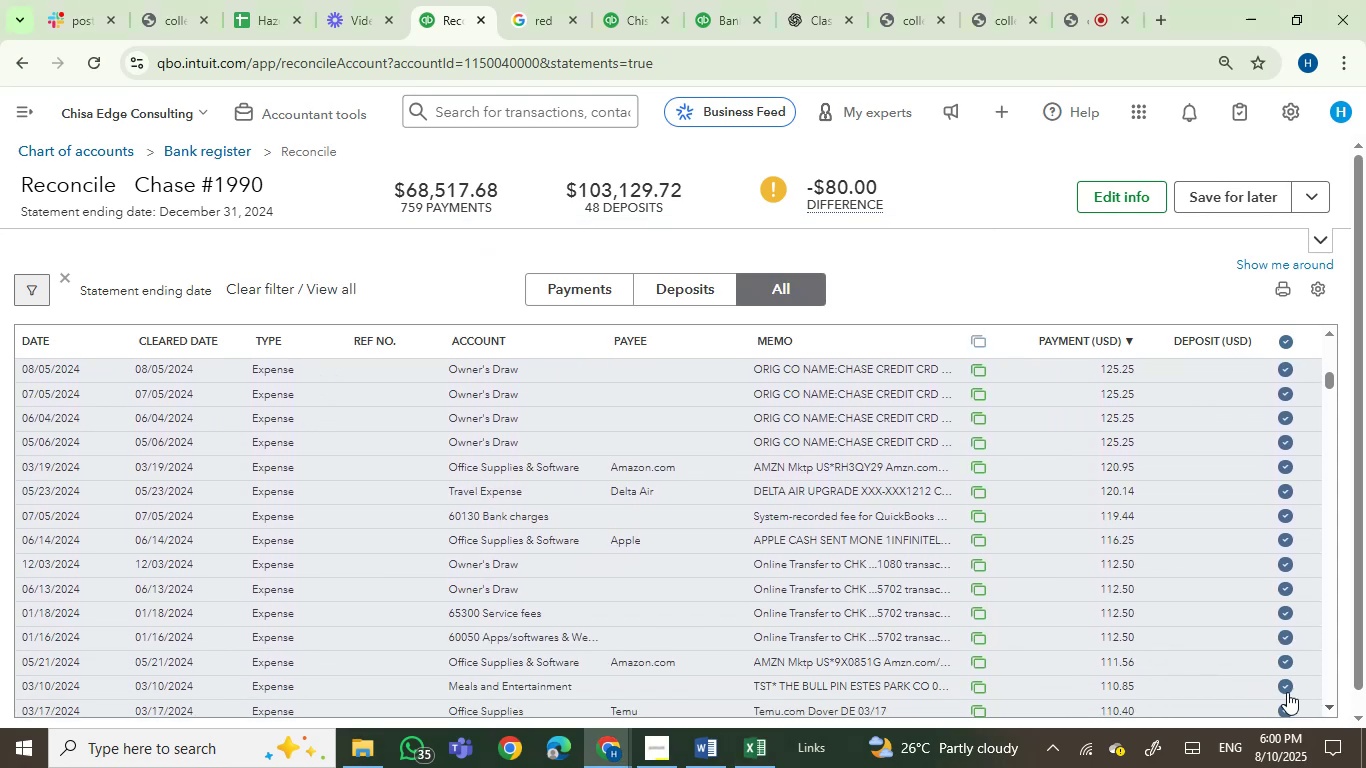 
double_click([1332, 704])
 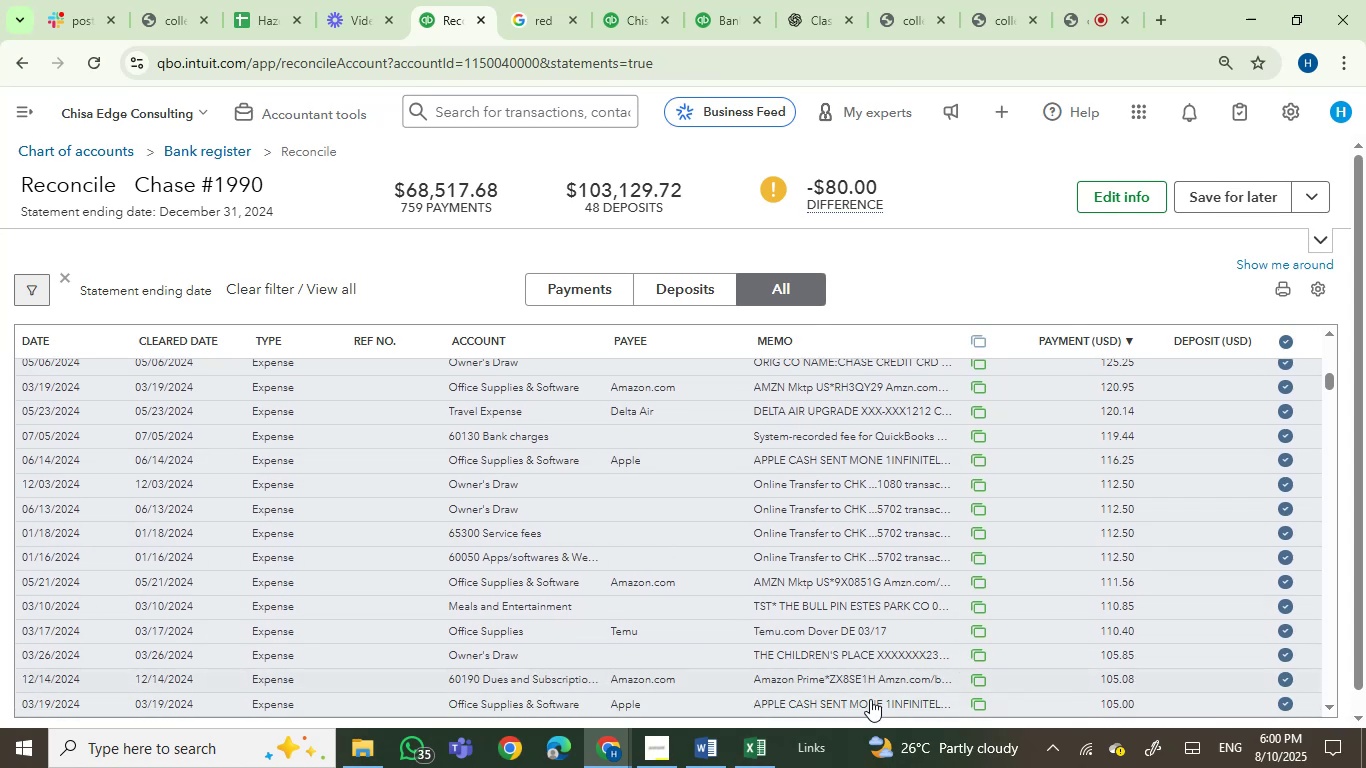 
left_click([744, 748])
 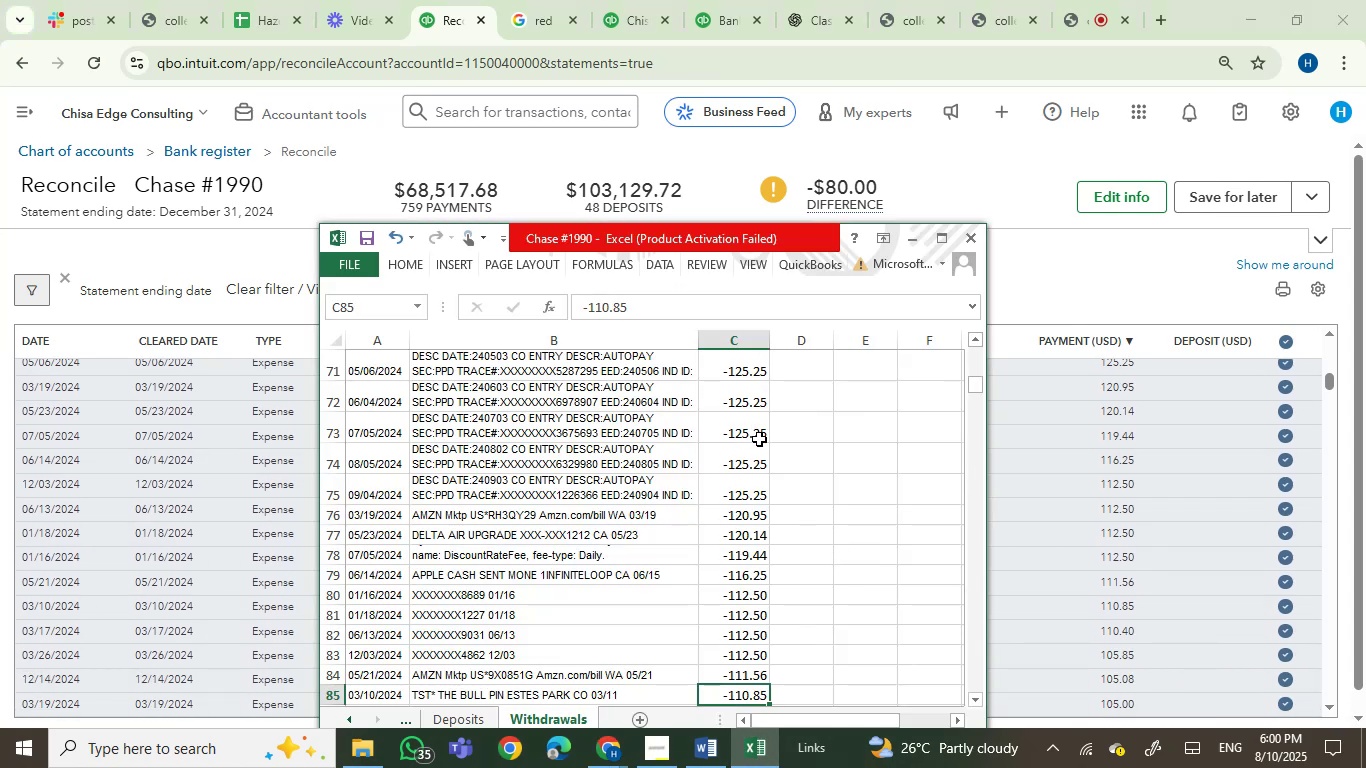 
wait(5.02)
 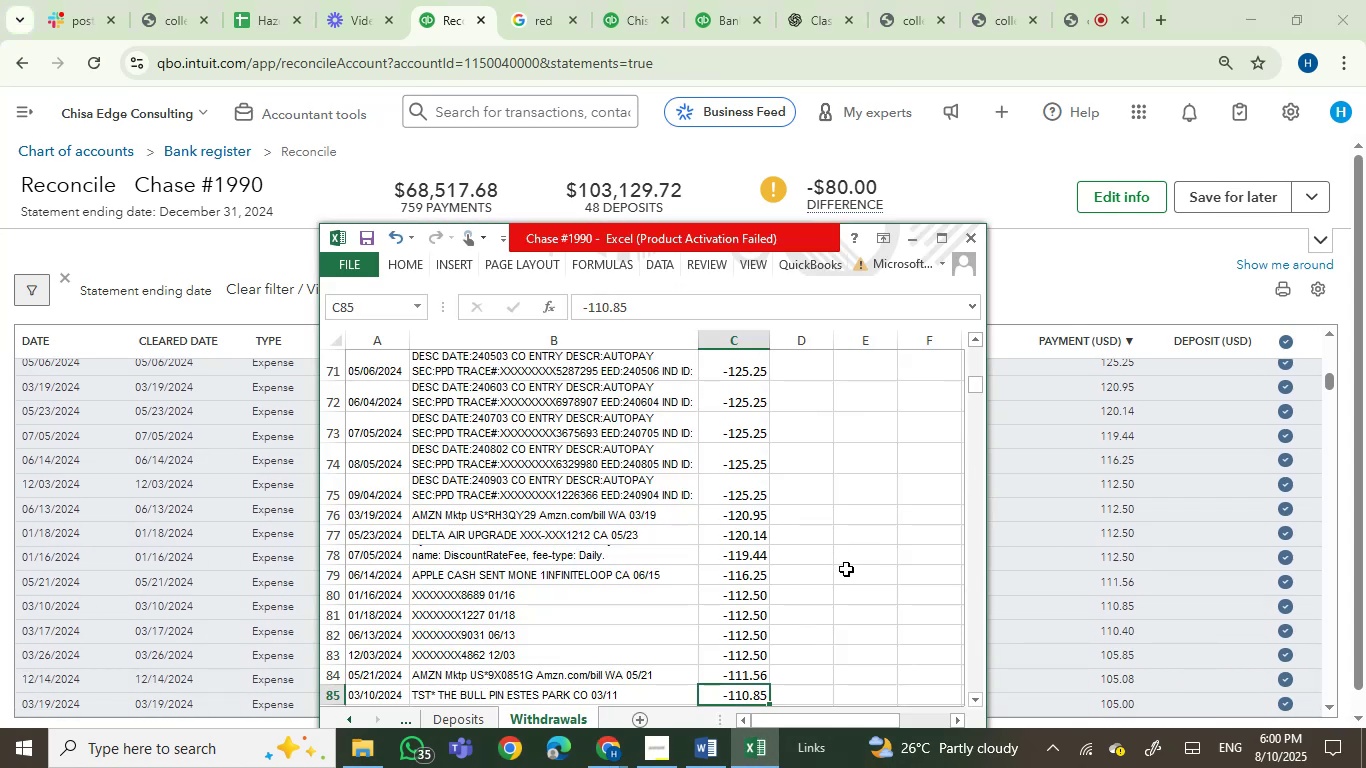 
left_click([750, 518])
 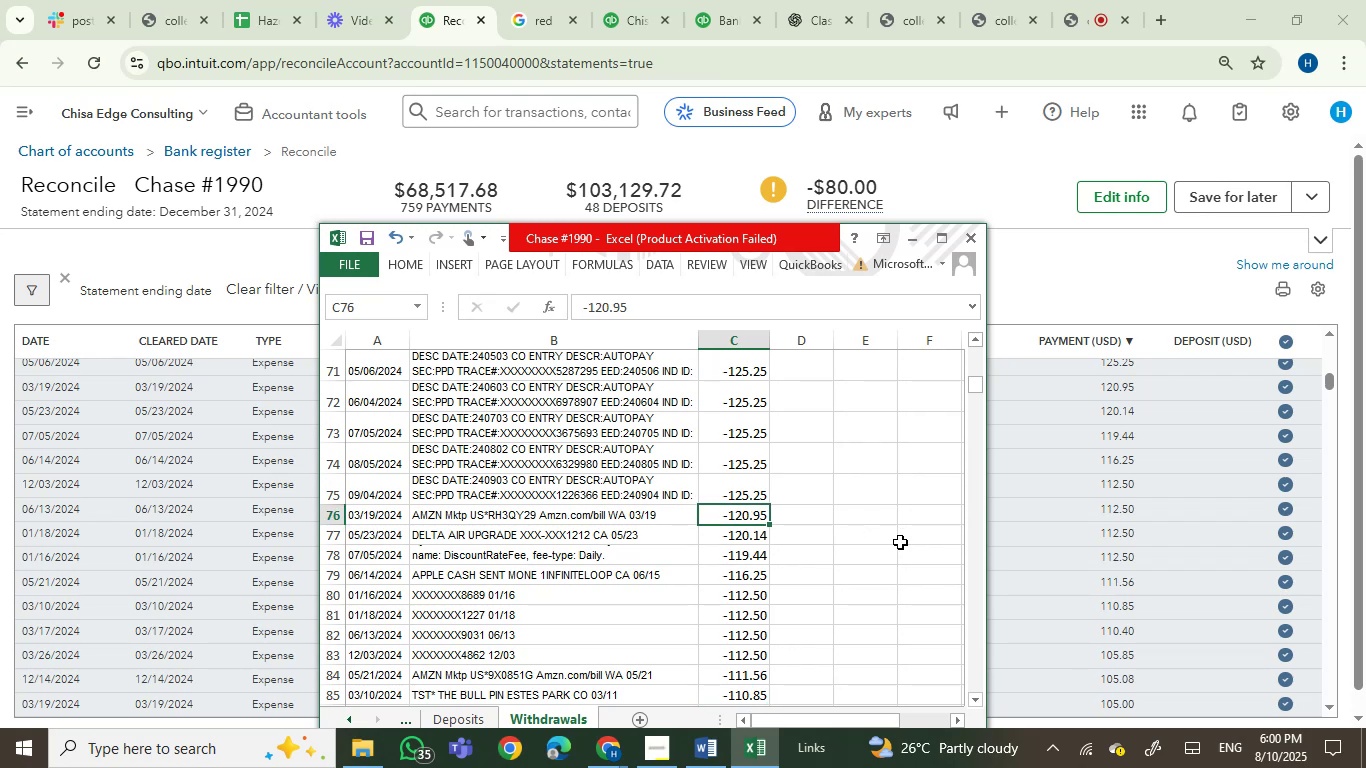 
key(ArrowDown)
 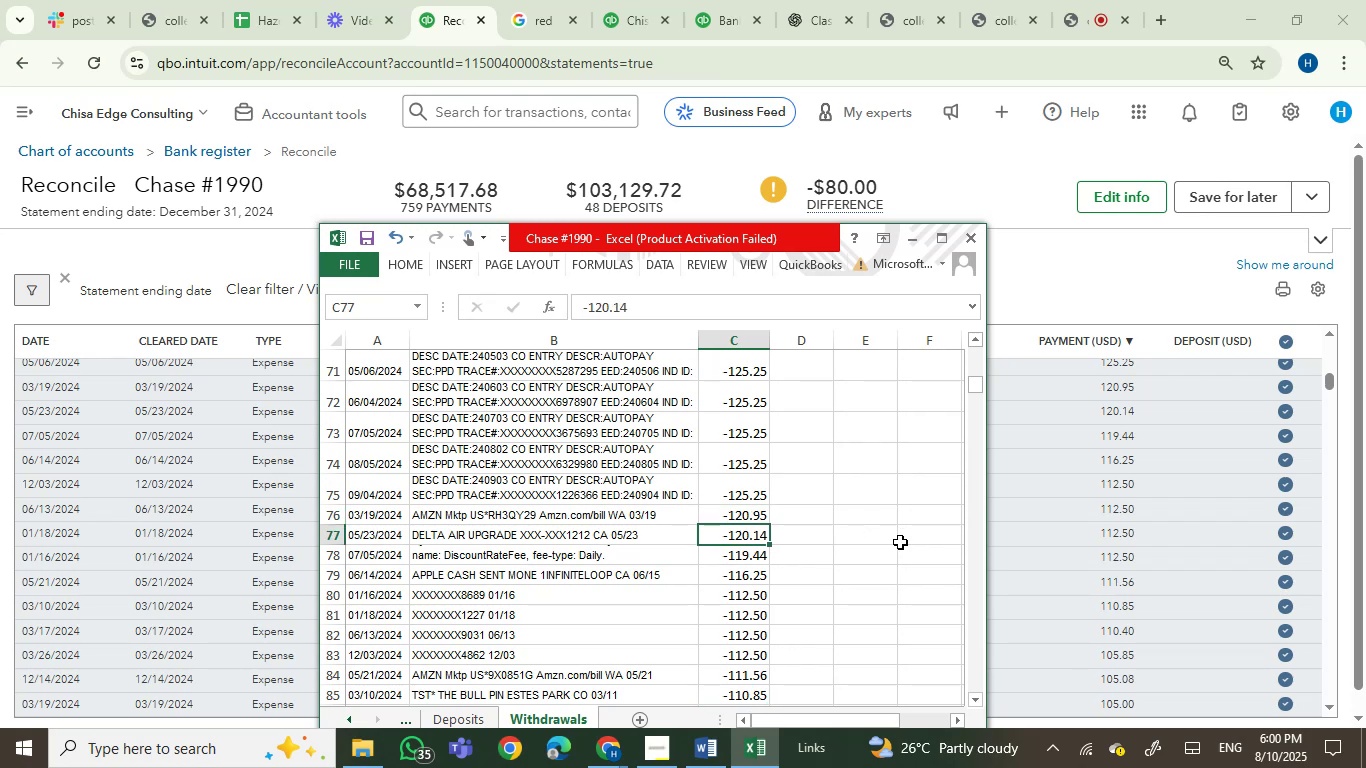 
key(ArrowDown)
 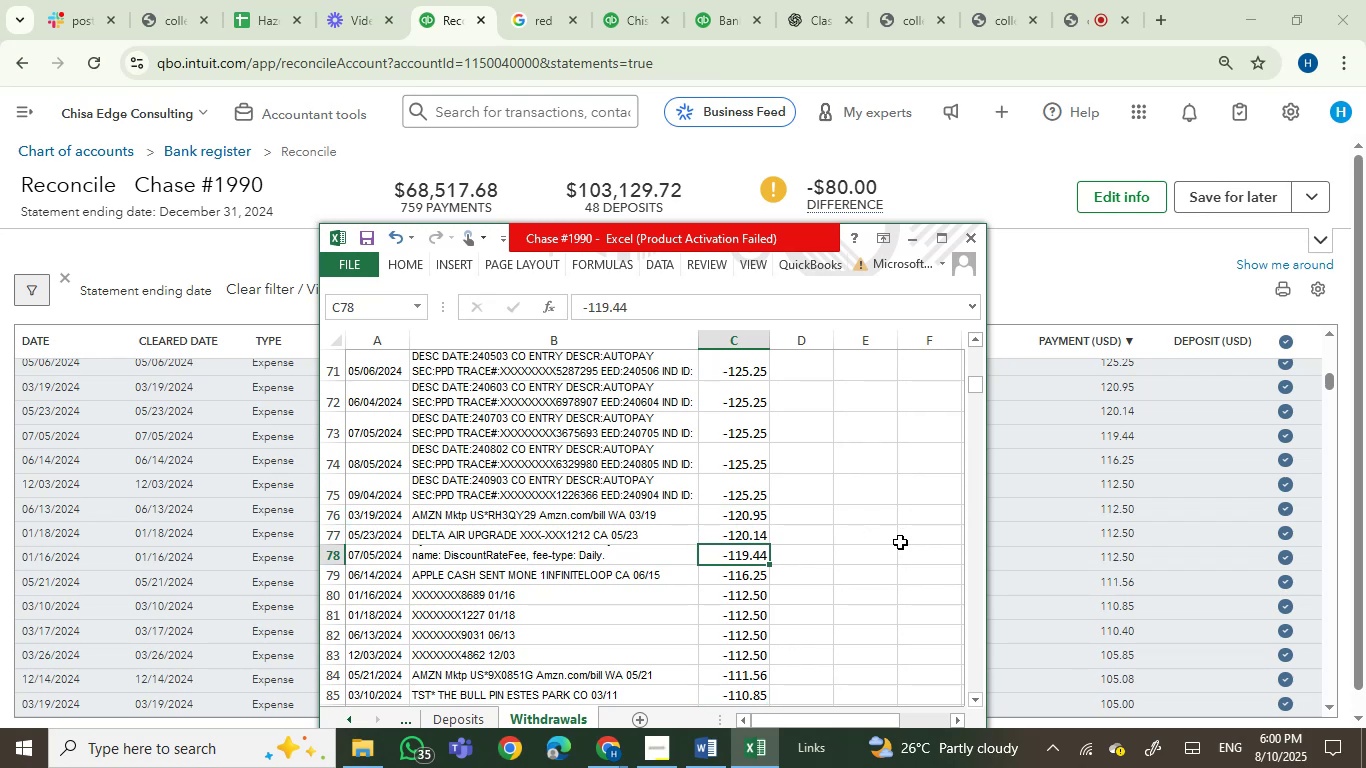 
key(ArrowDown)
 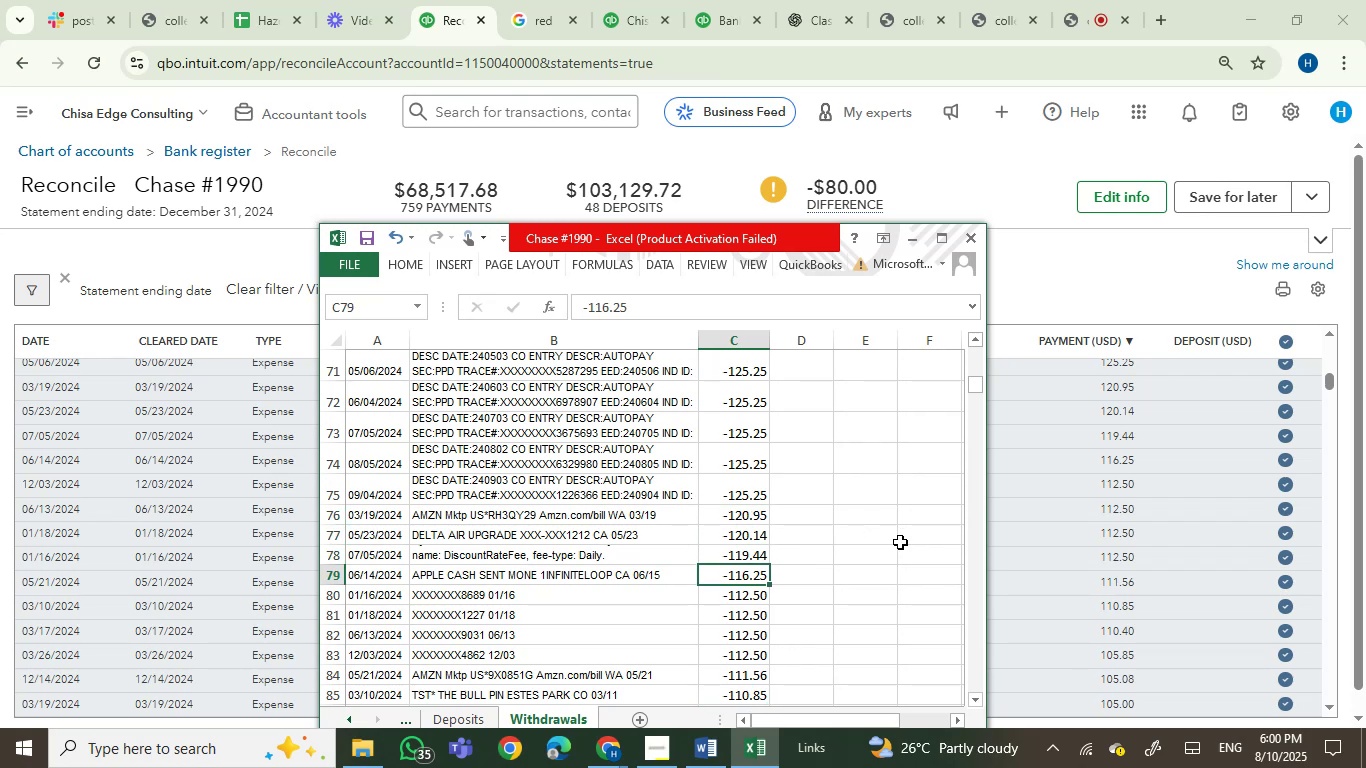 
key(ArrowDown)
 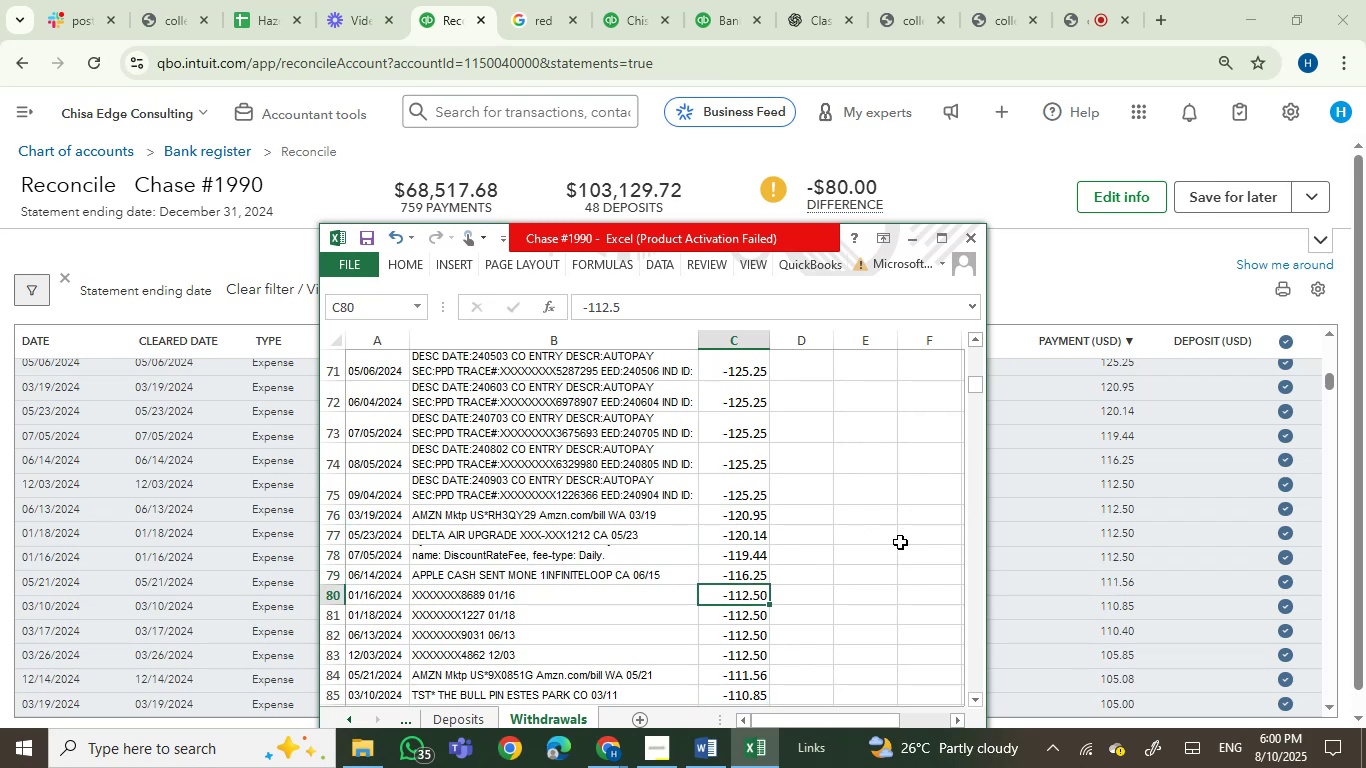 
key(ArrowDown)
 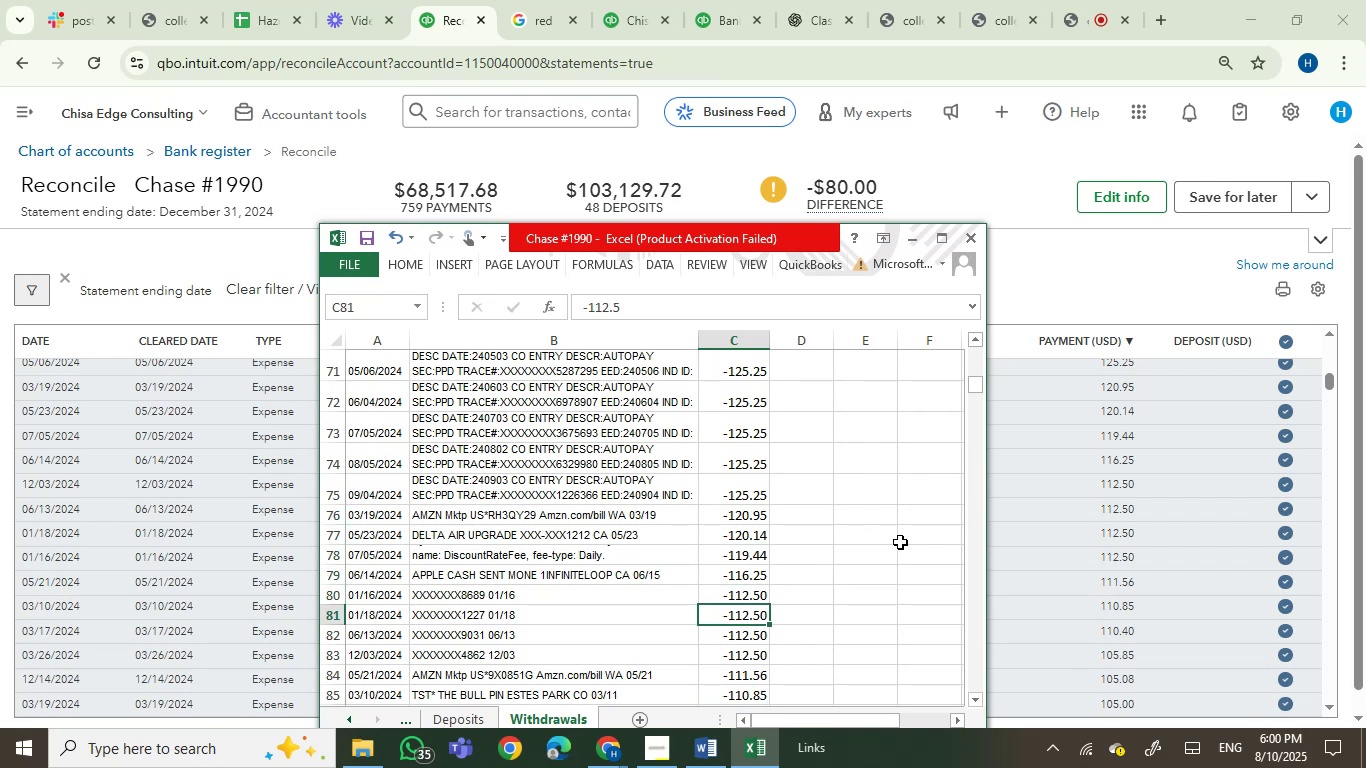 
key(ArrowDown)
 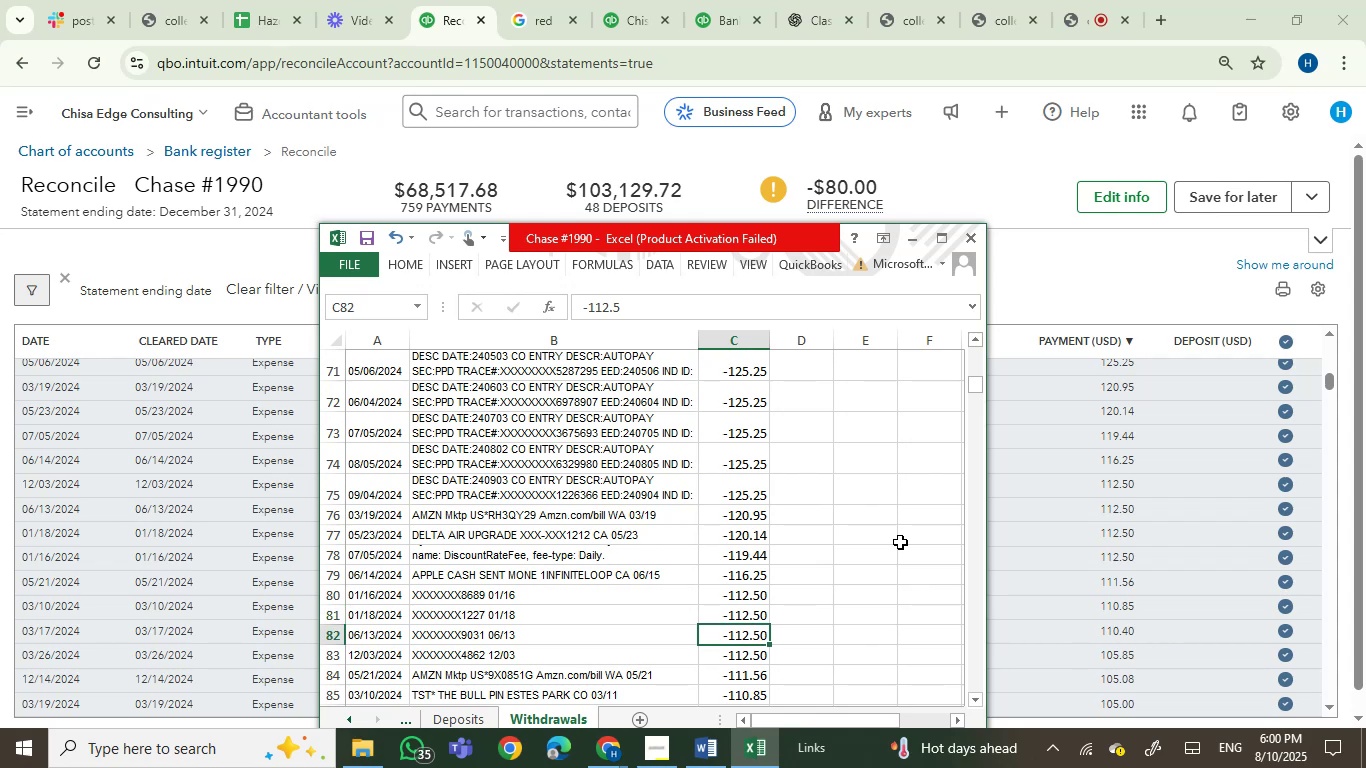 
key(ArrowDown)
 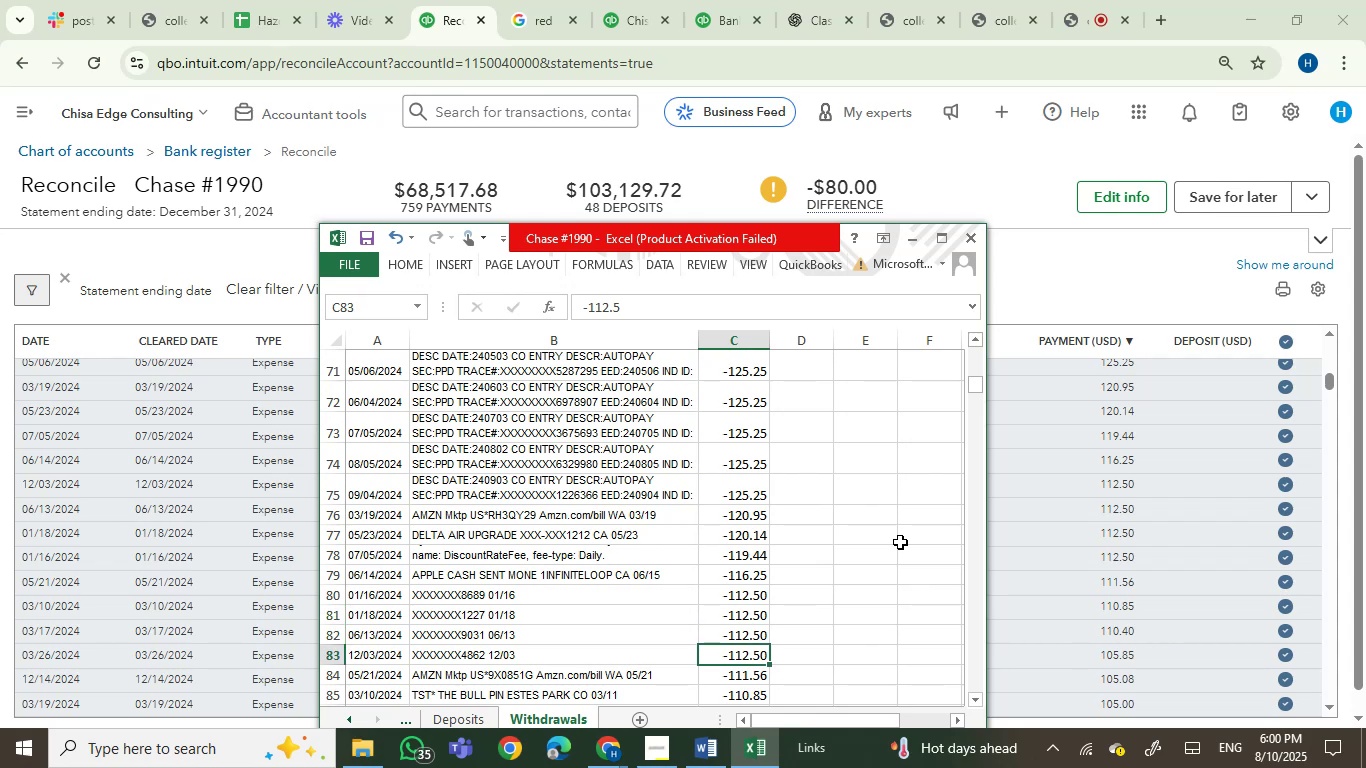 
key(ArrowDown)
 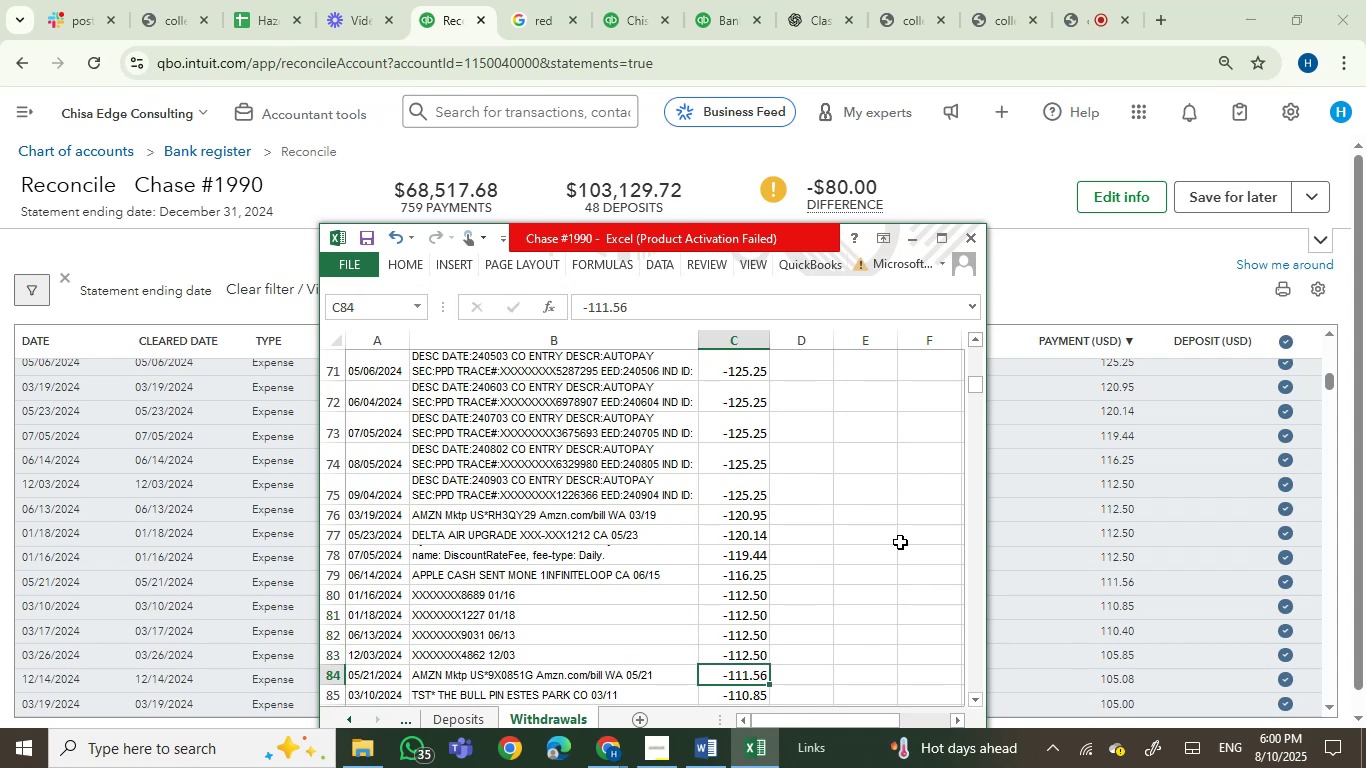 
wait(5.33)
 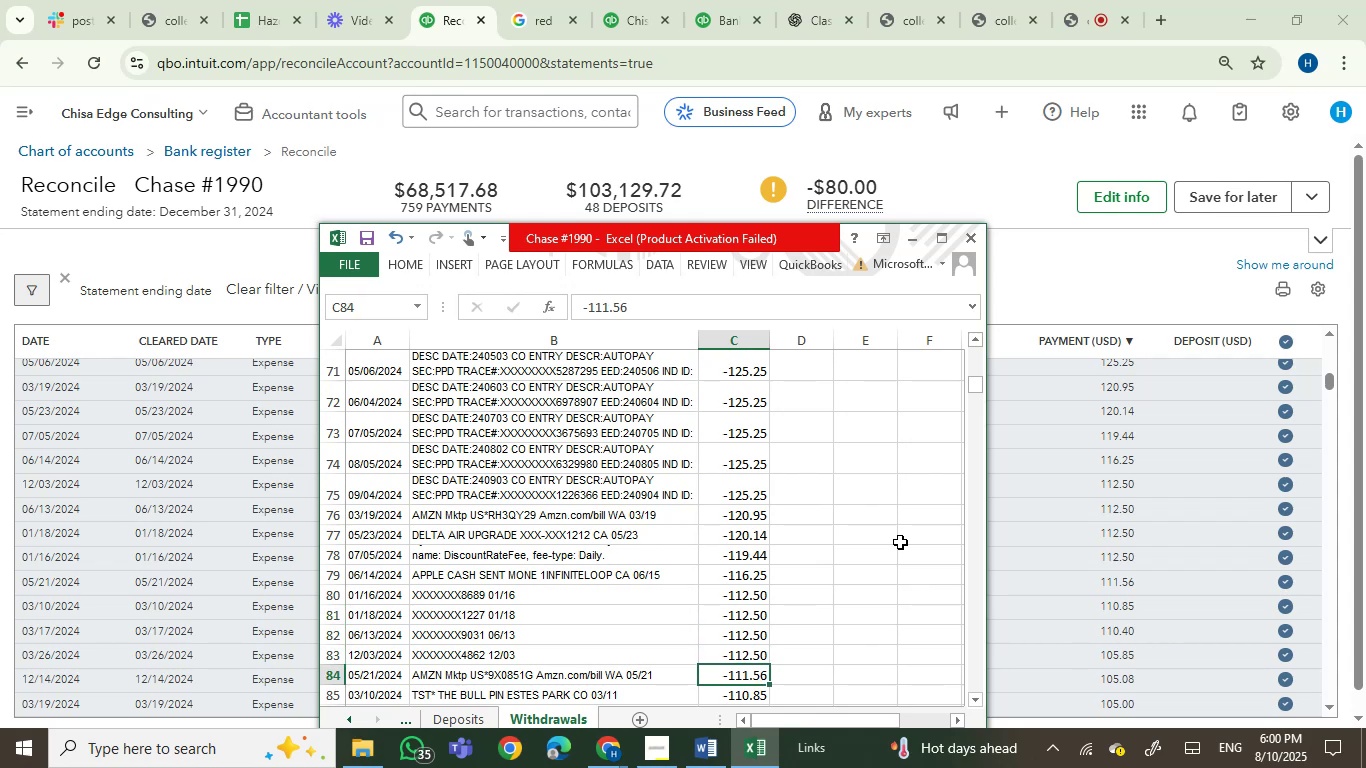 
key(ArrowDown)
 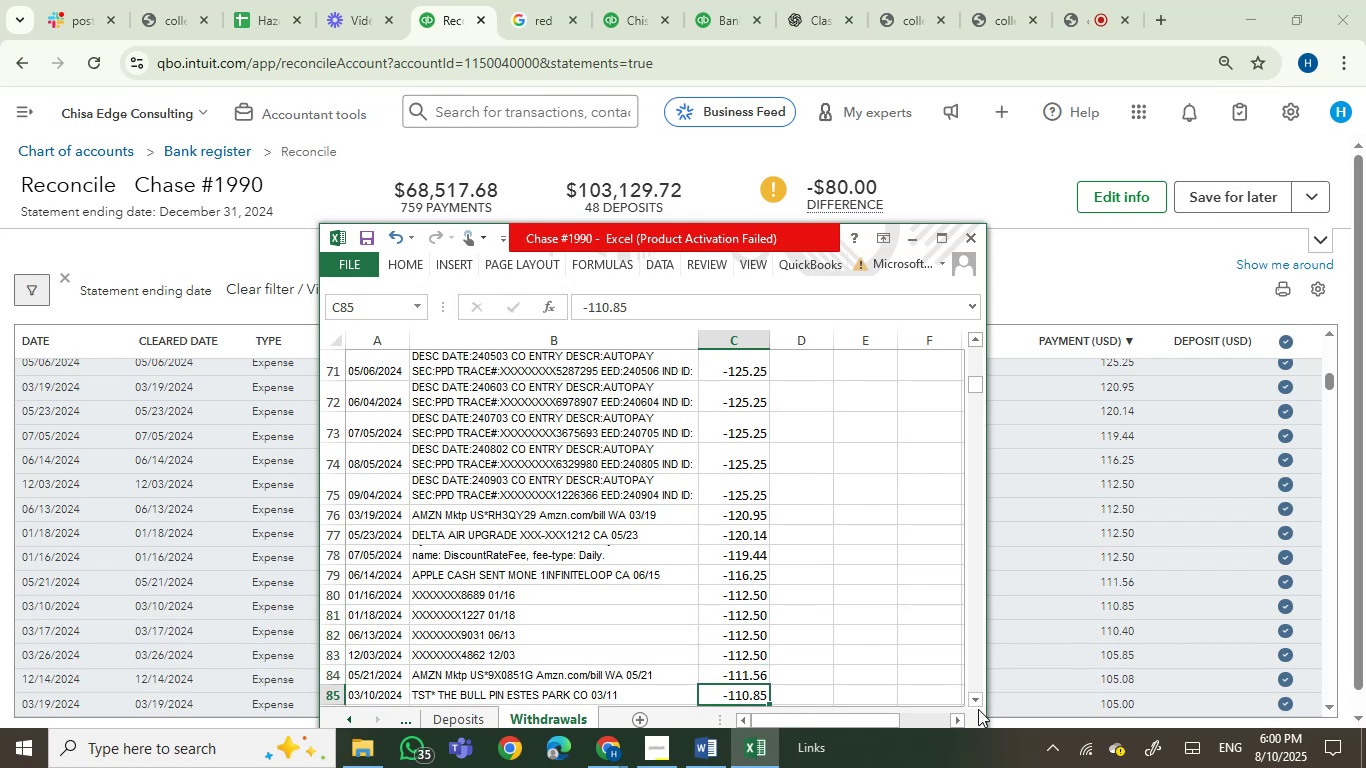 
double_click([978, 703])
 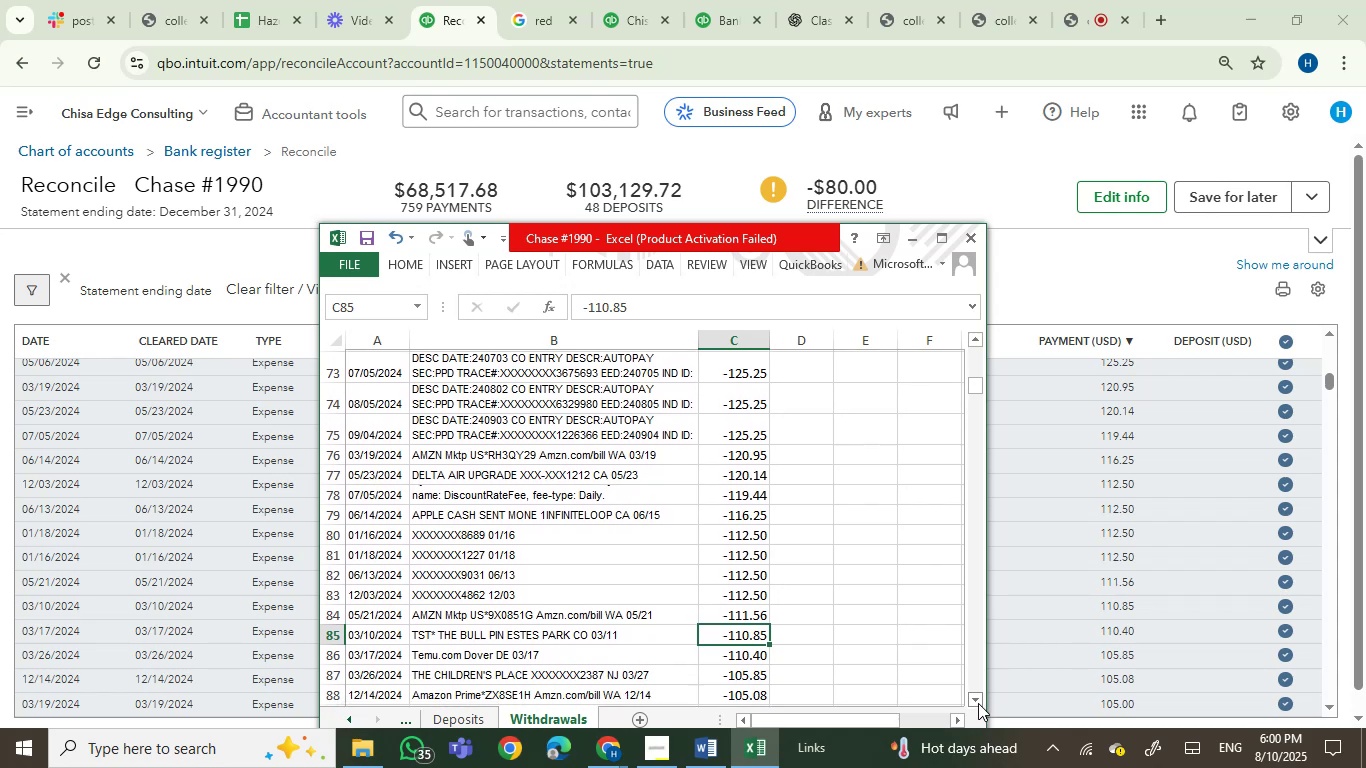 
triple_click([978, 703])
 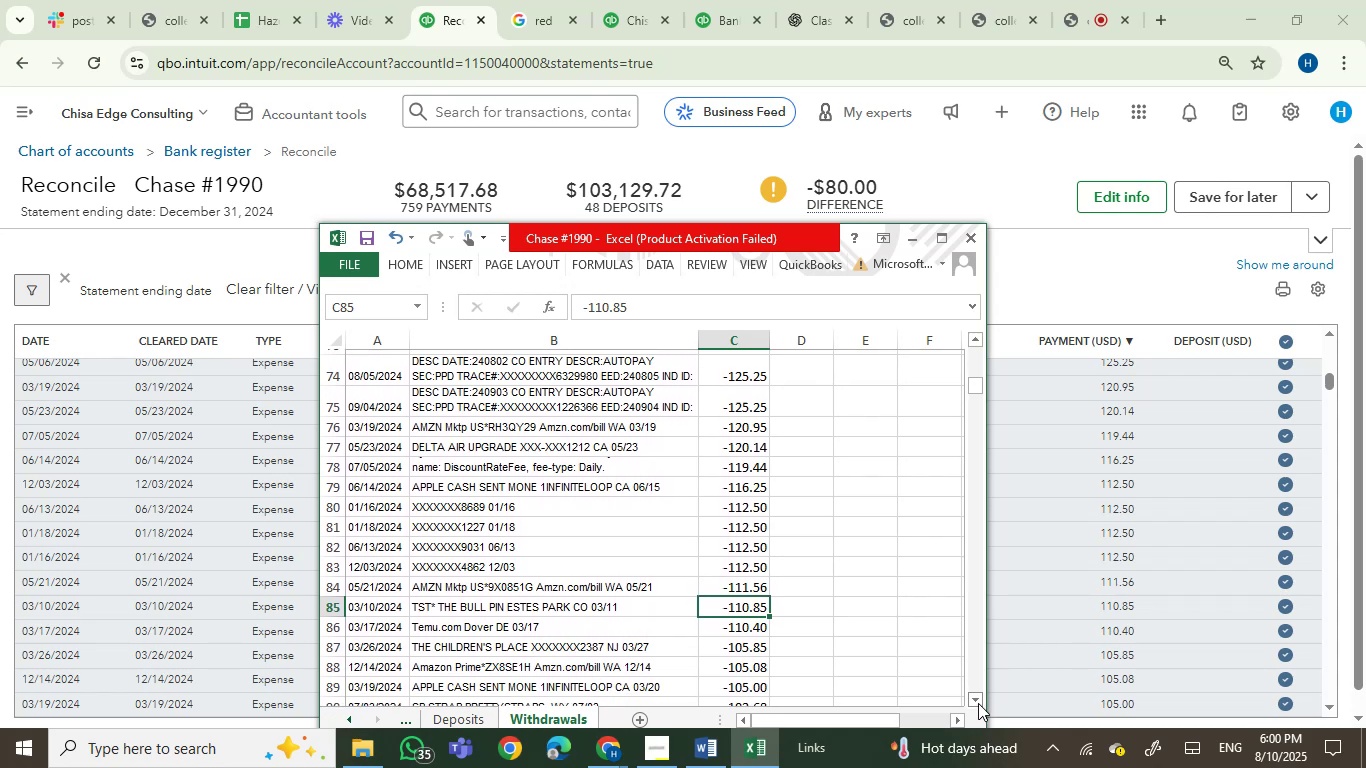 
triple_click([978, 703])
 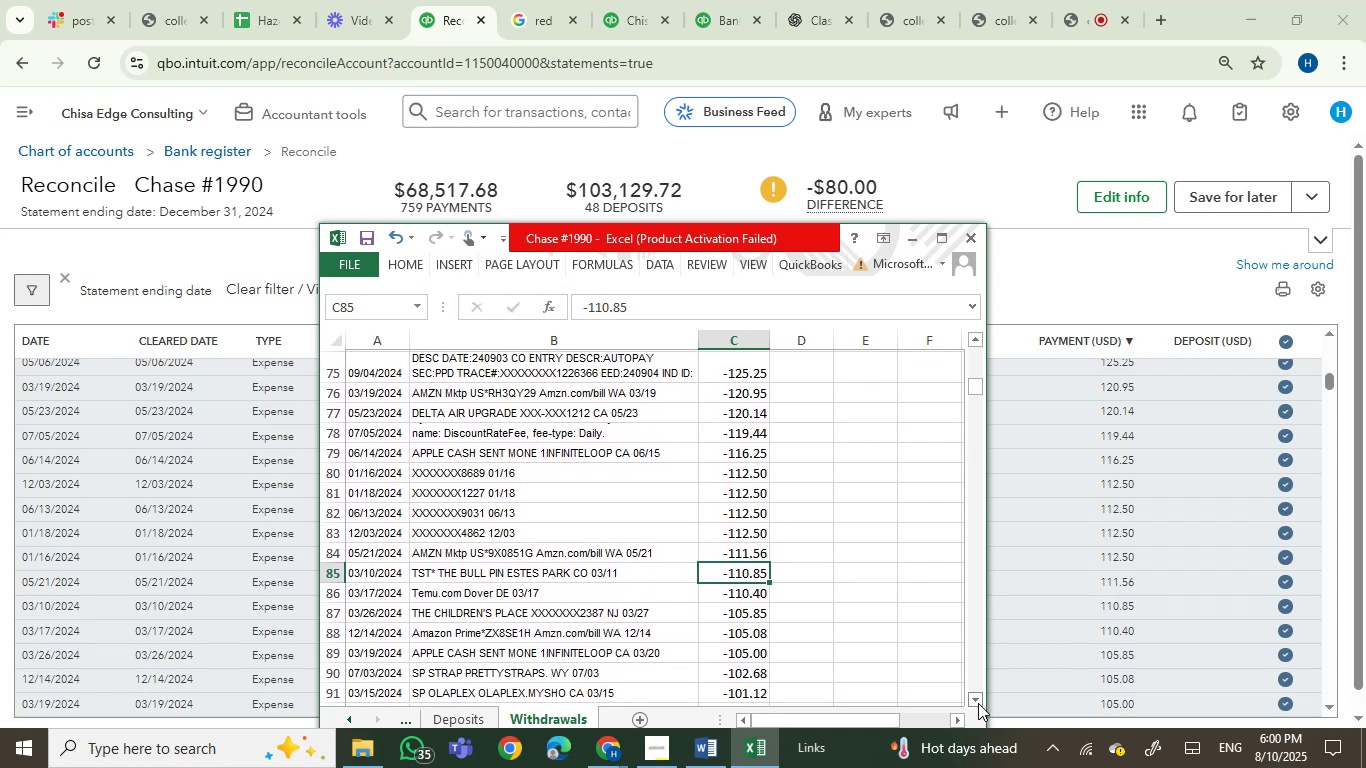 
triple_click([978, 703])
 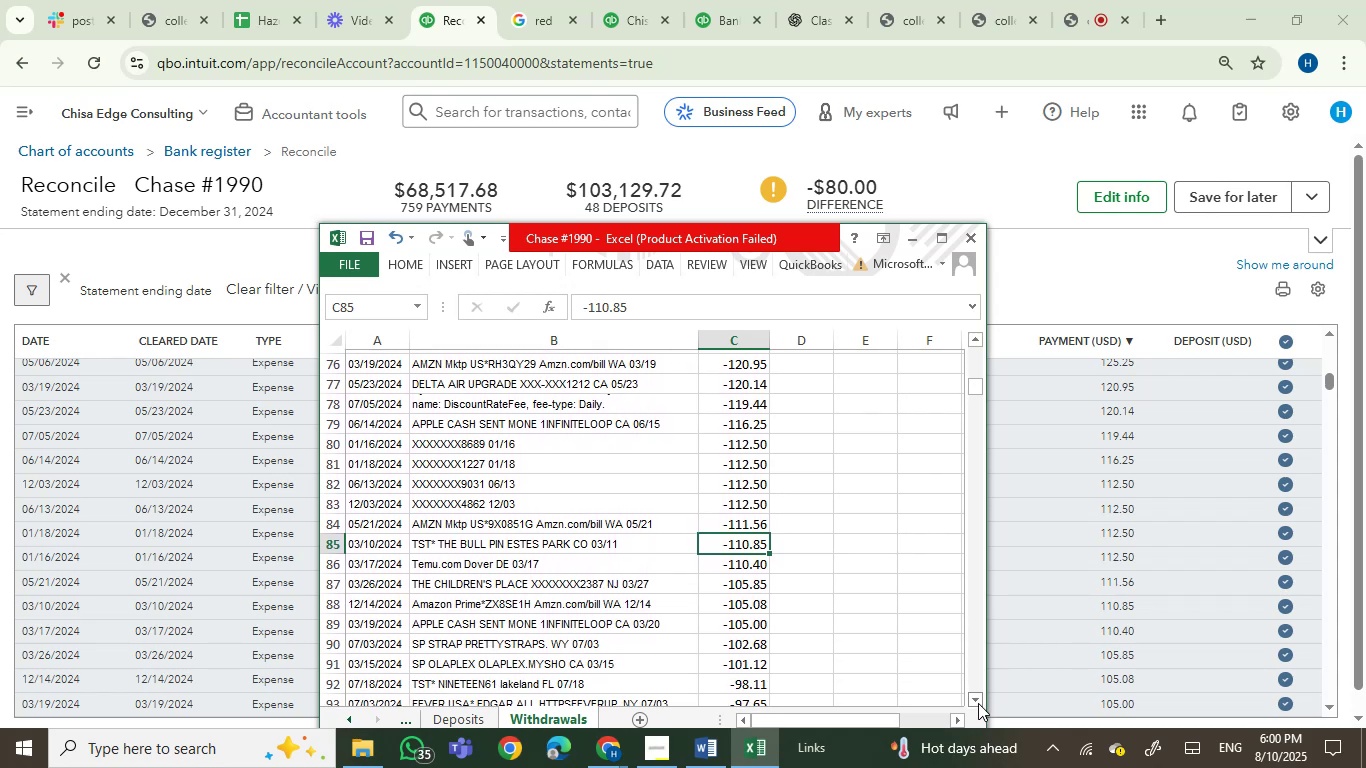 
triple_click([978, 703])
 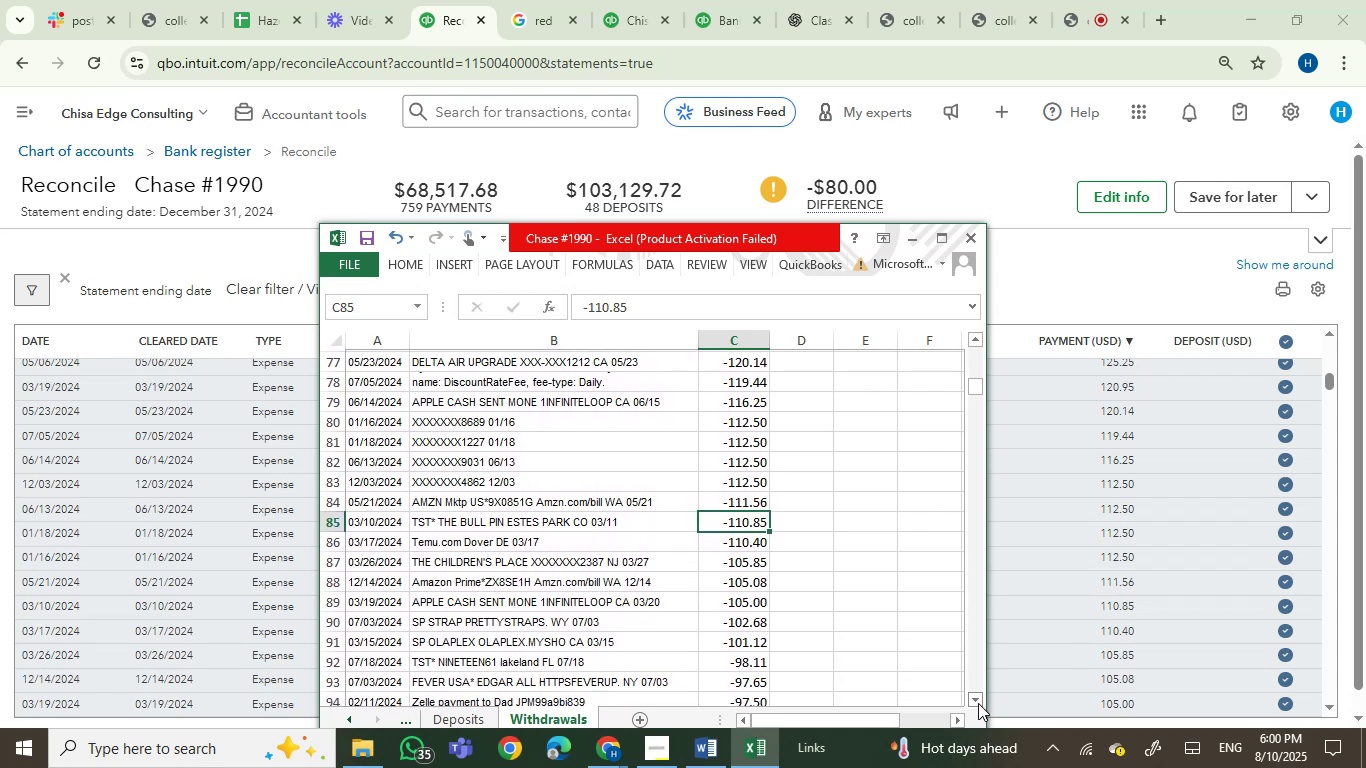 
triple_click([978, 703])
 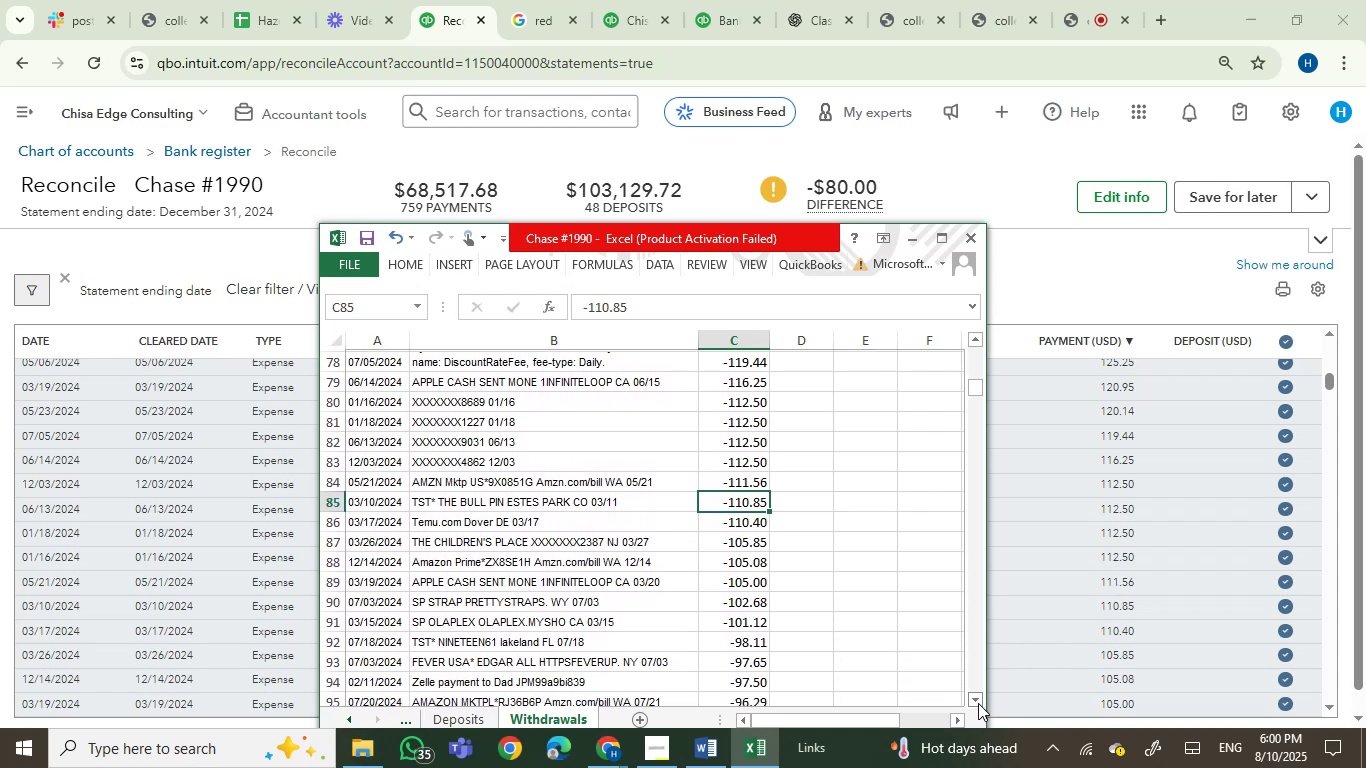 
triple_click([978, 703])
 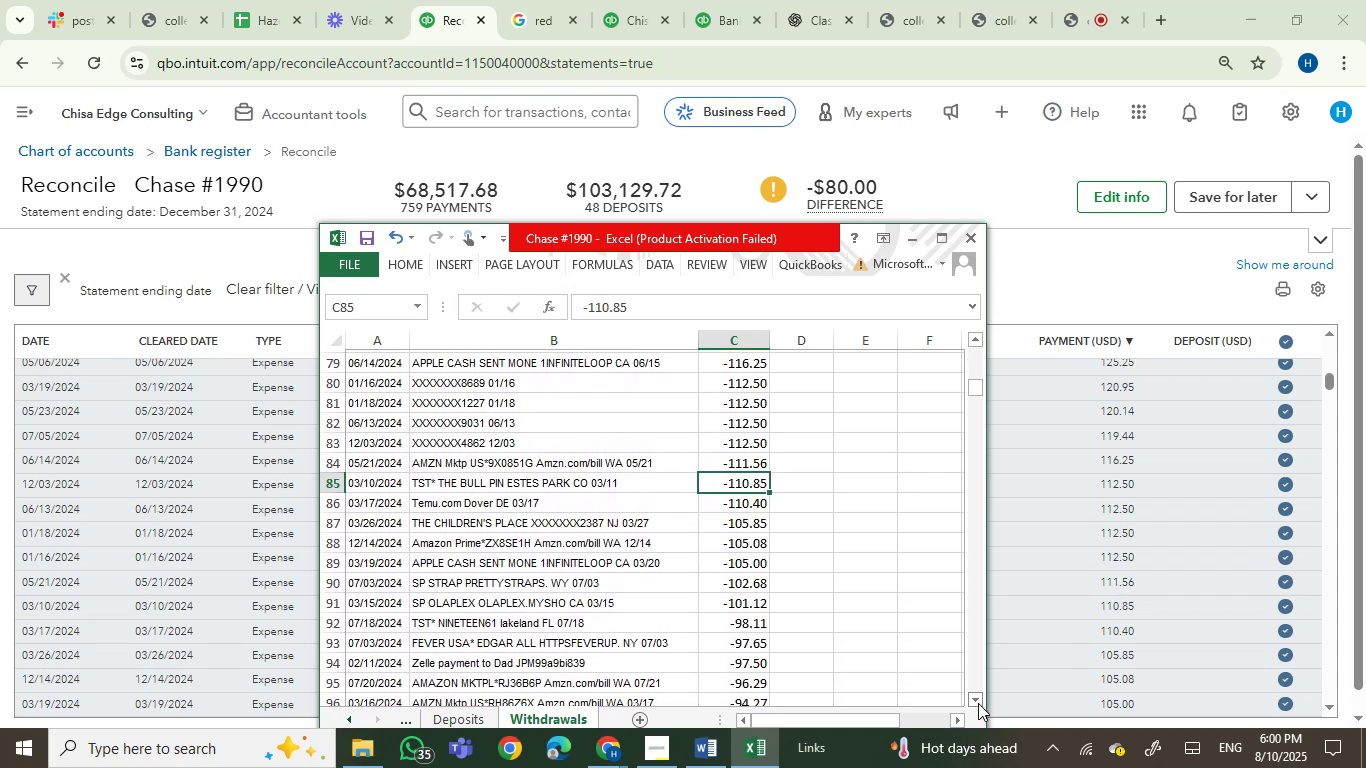 
triple_click([978, 703])
 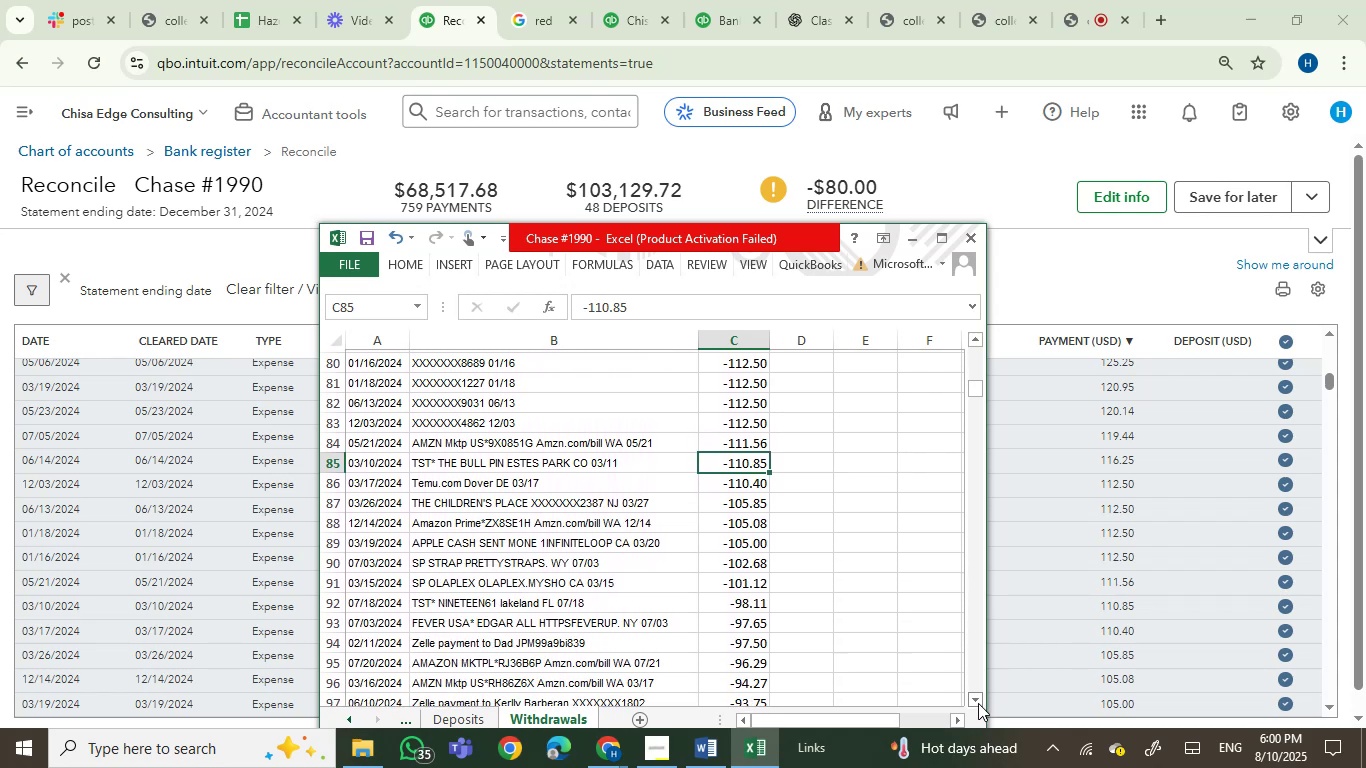 
triple_click([978, 703])
 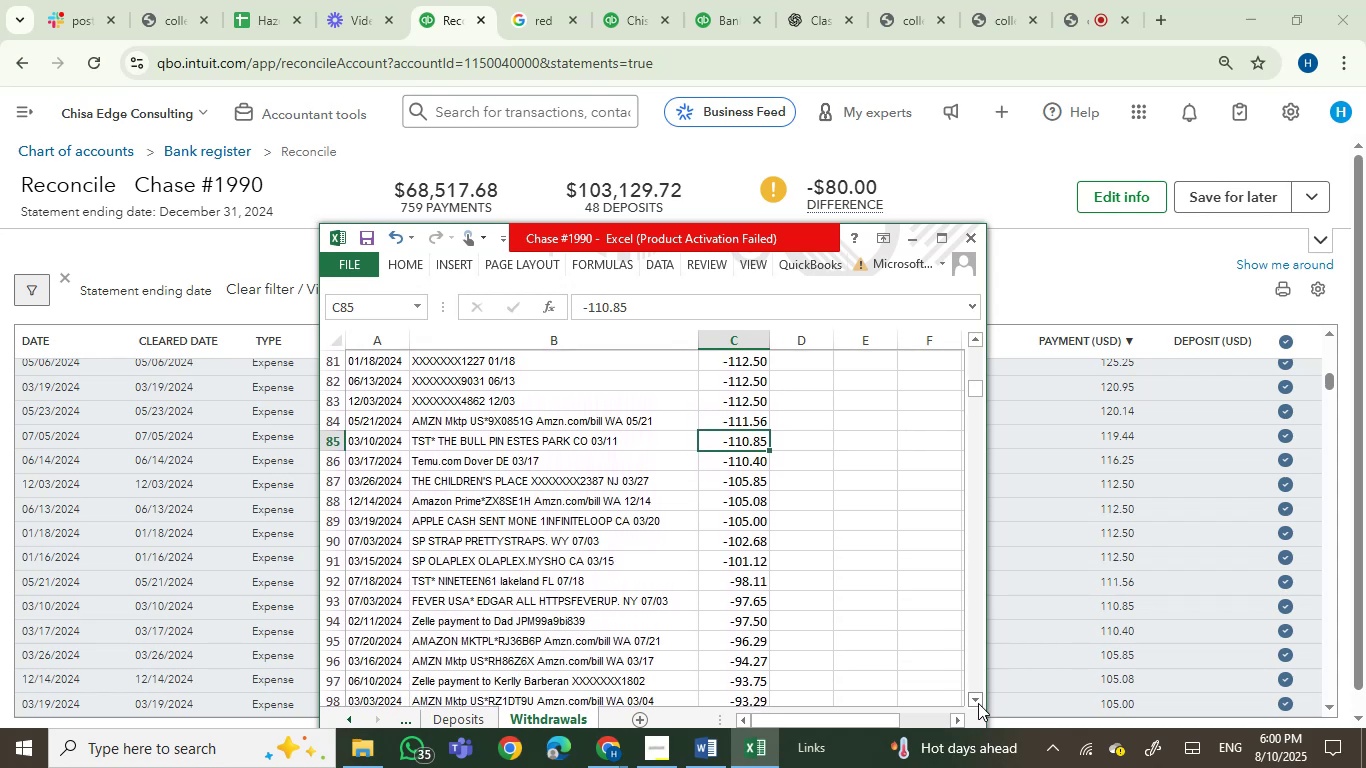 
triple_click([978, 703])
 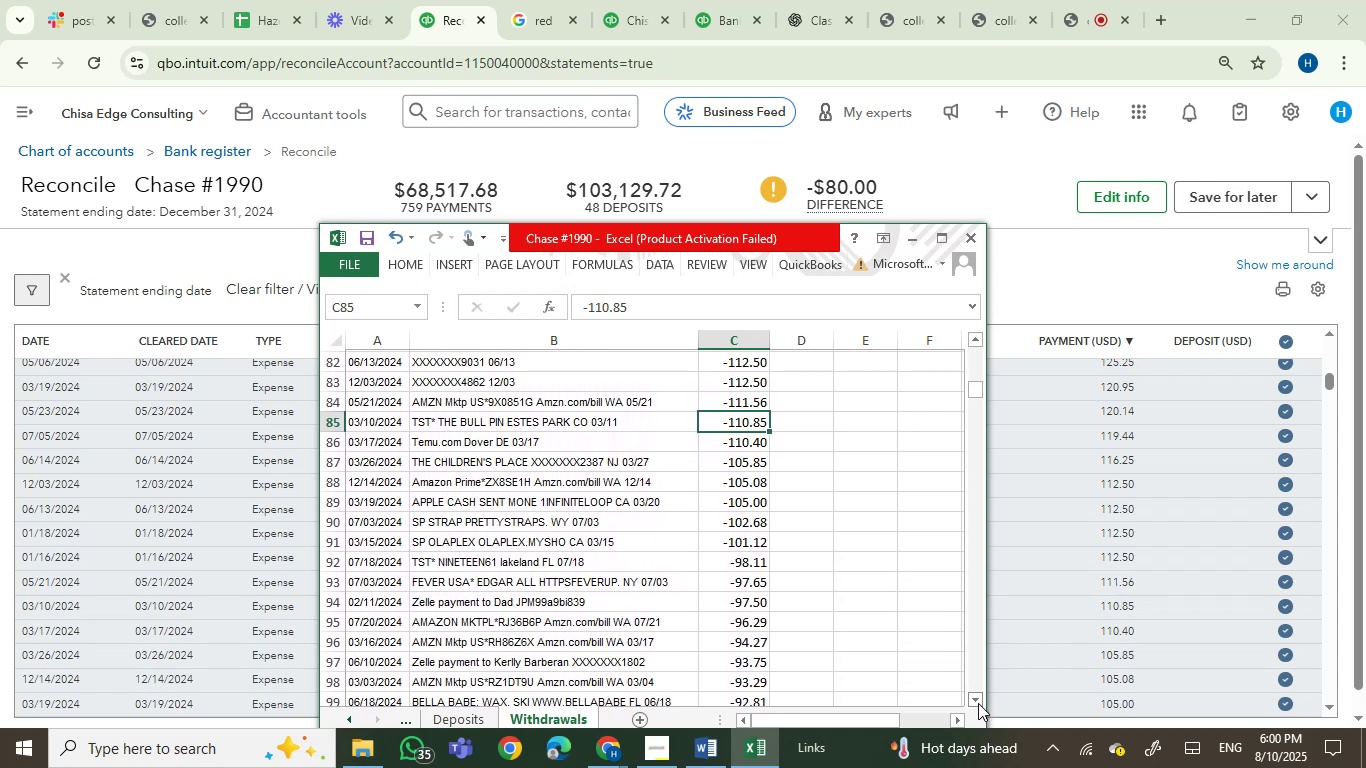 
triple_click([978, 703])
 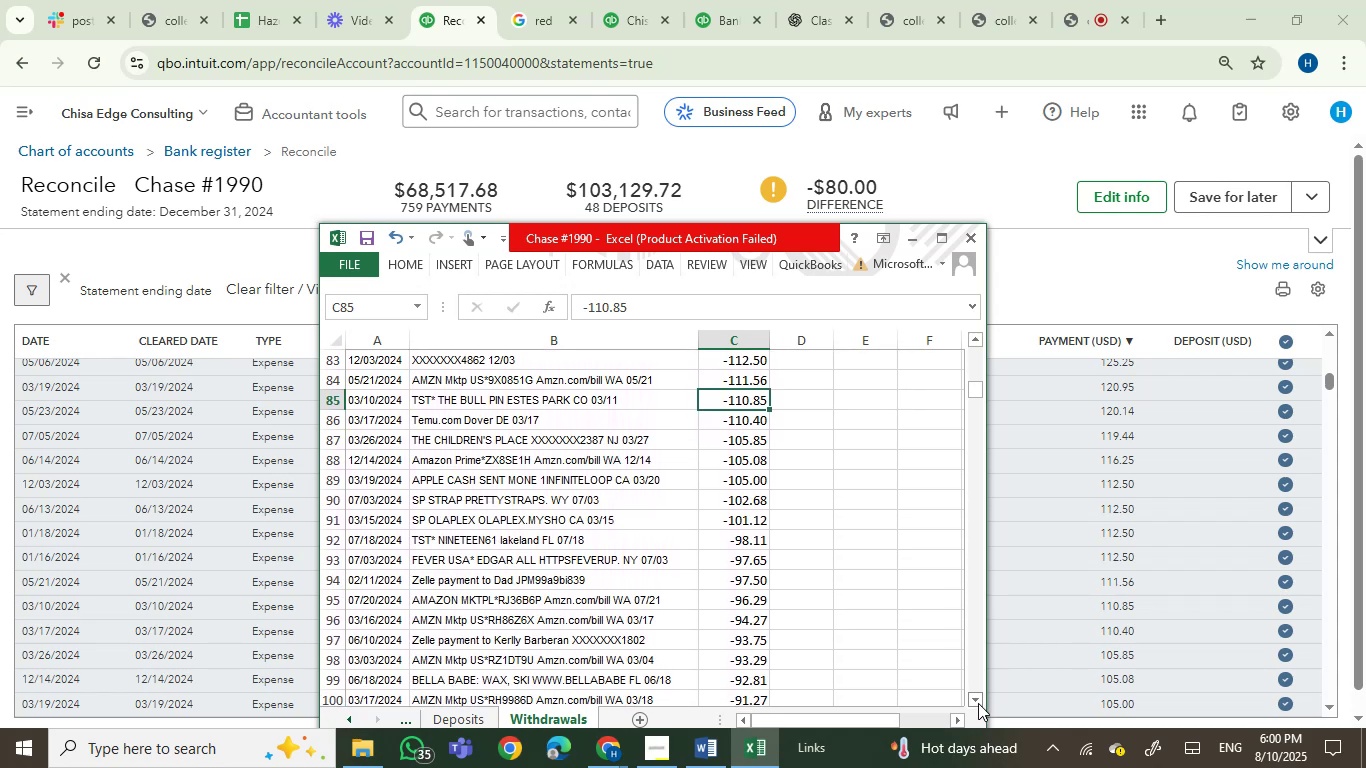 
triple_click([978, 703])
 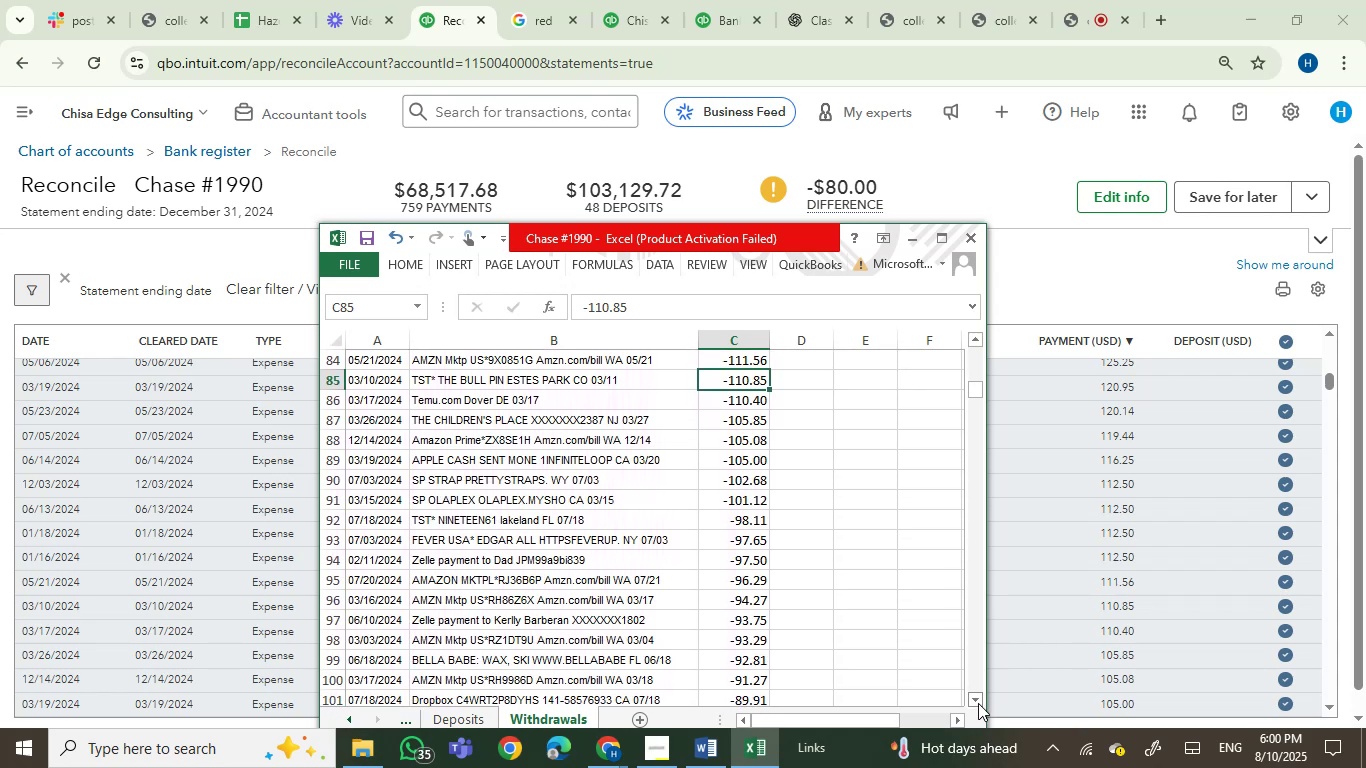 
wait(10.88)
 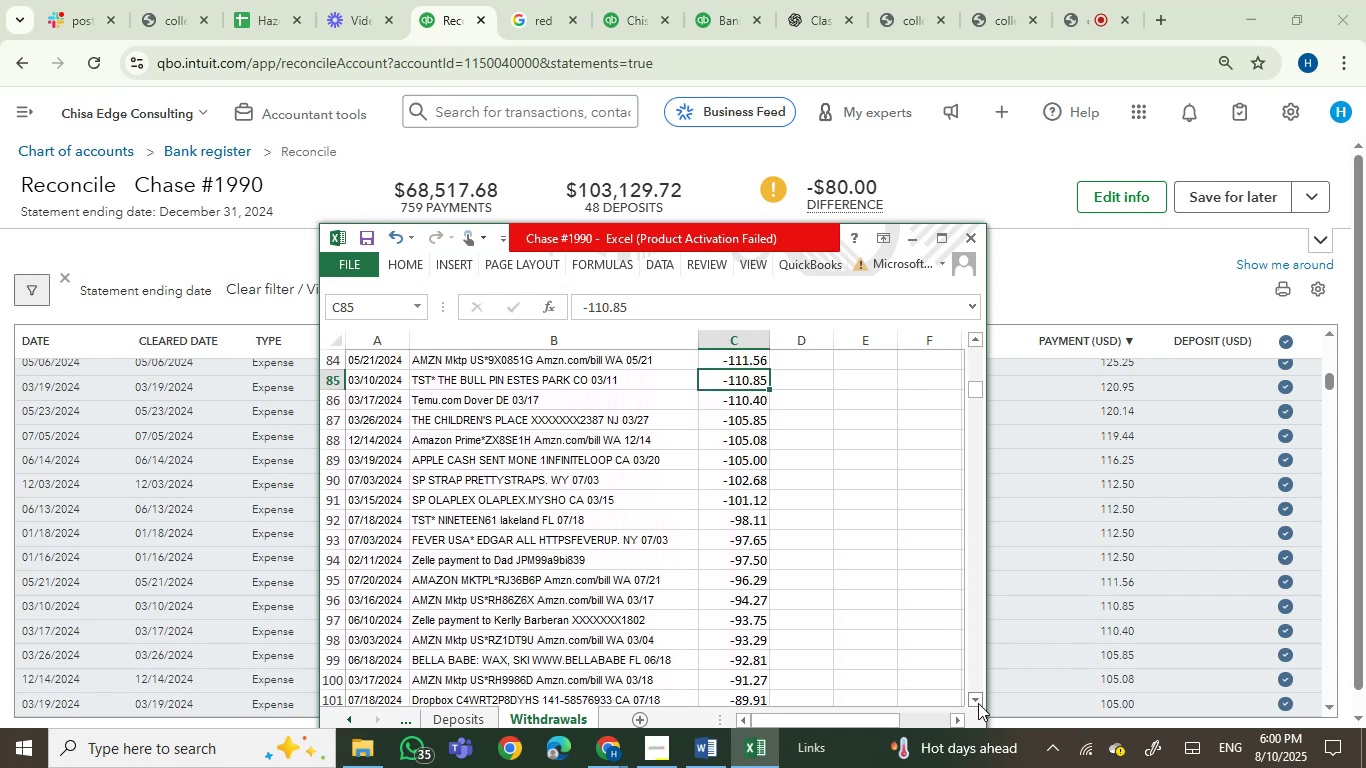 
double_click([978, 703])
 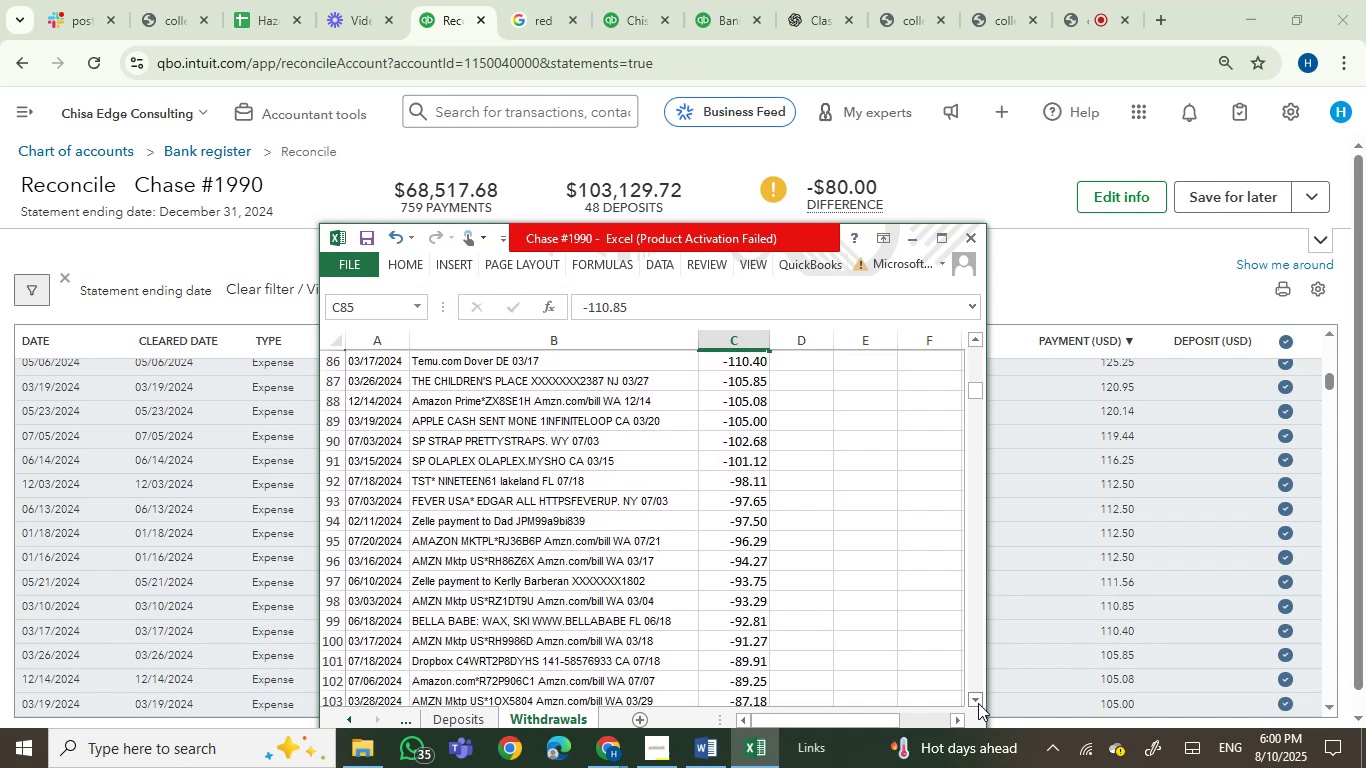 
triple_click([978, 703])
 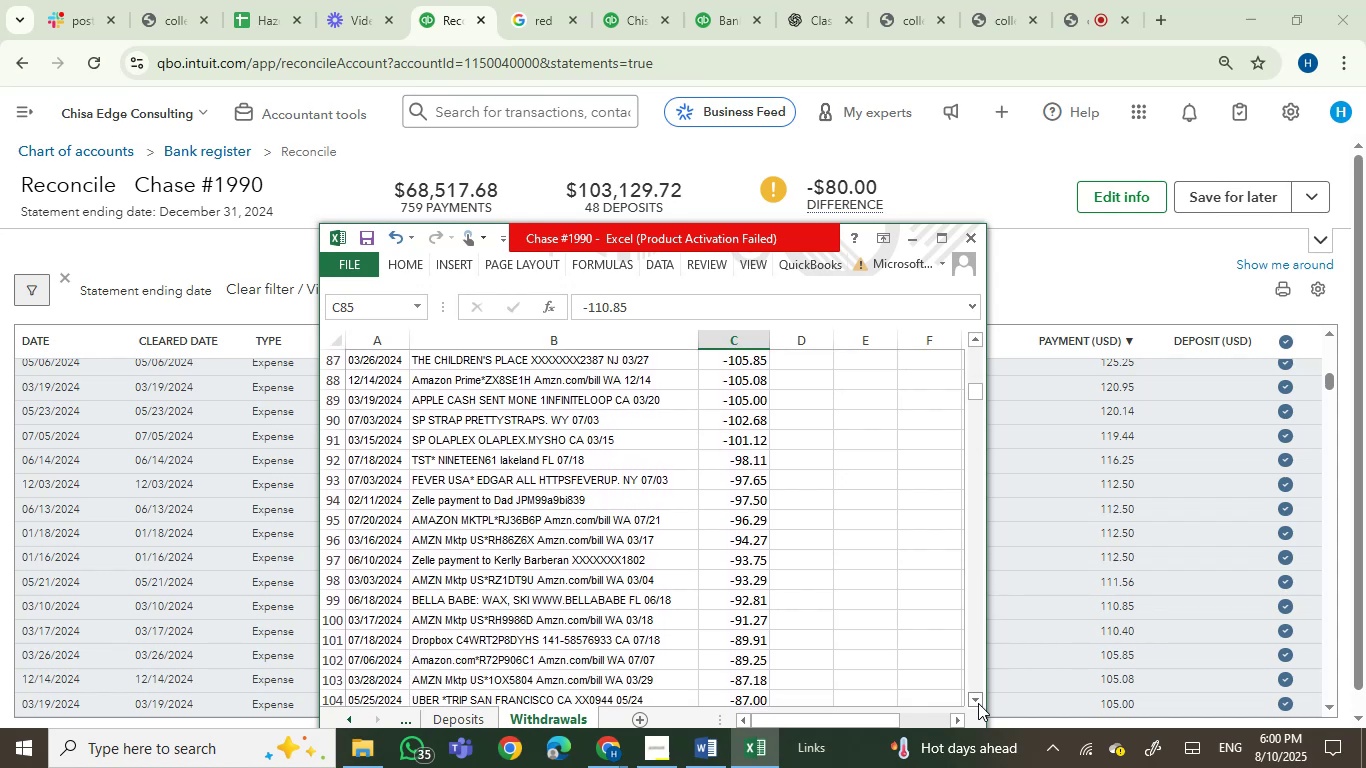 
left_click([978, 703])
 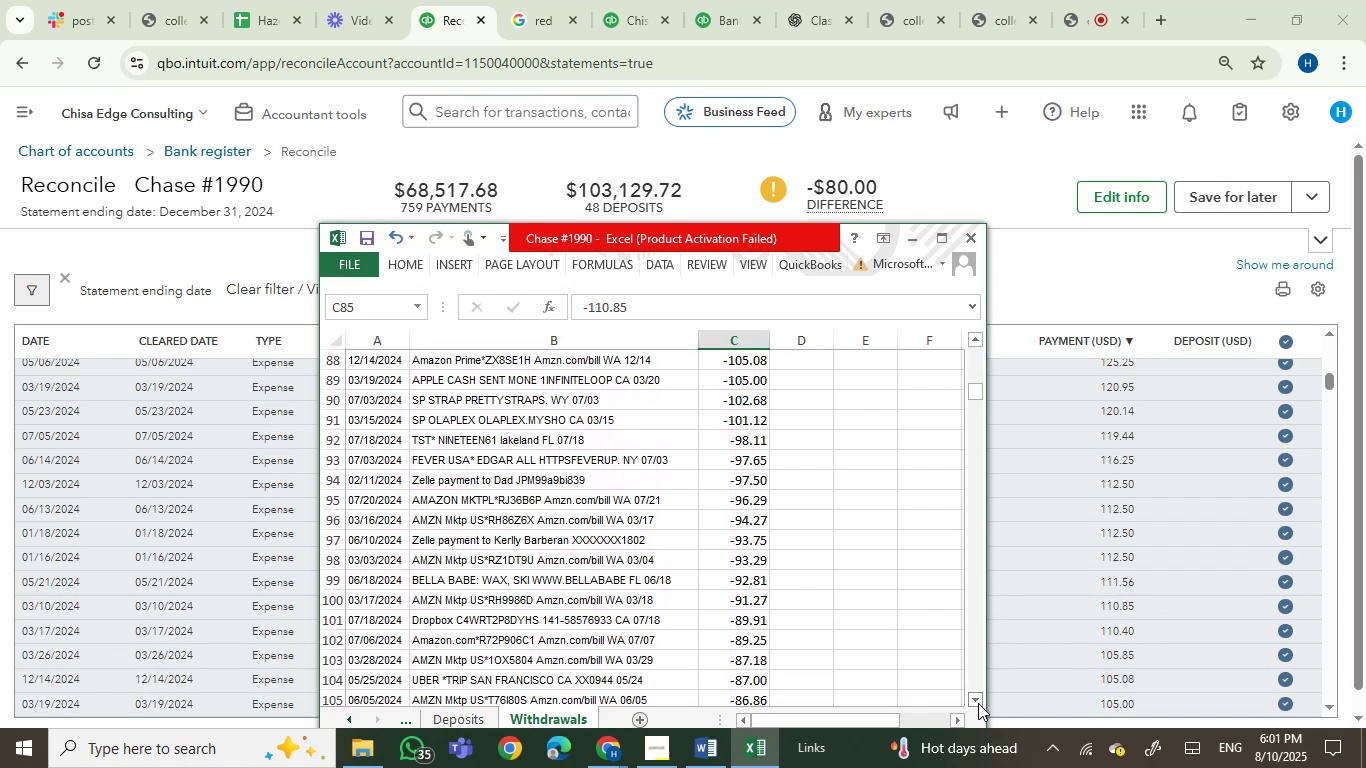 
left_click([978, 703])
 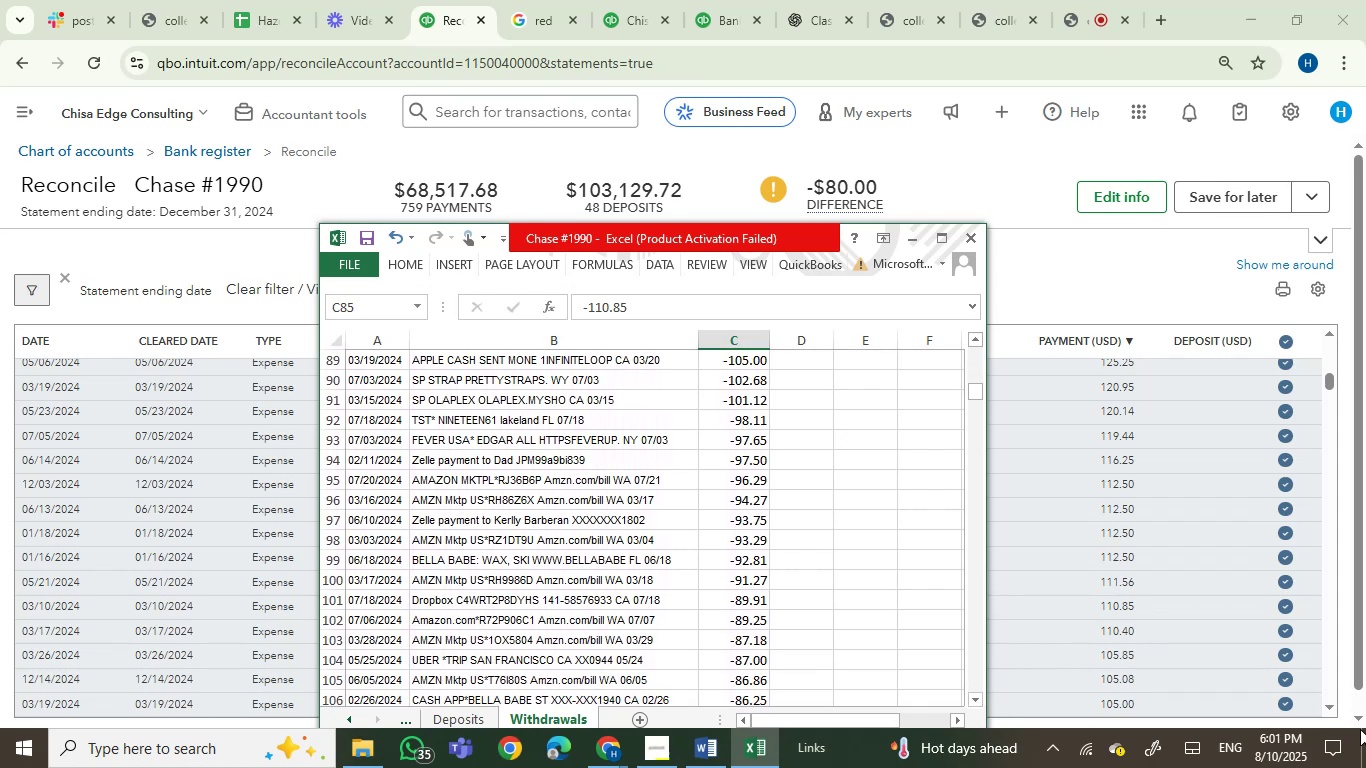 
double_click([1328, 712])
 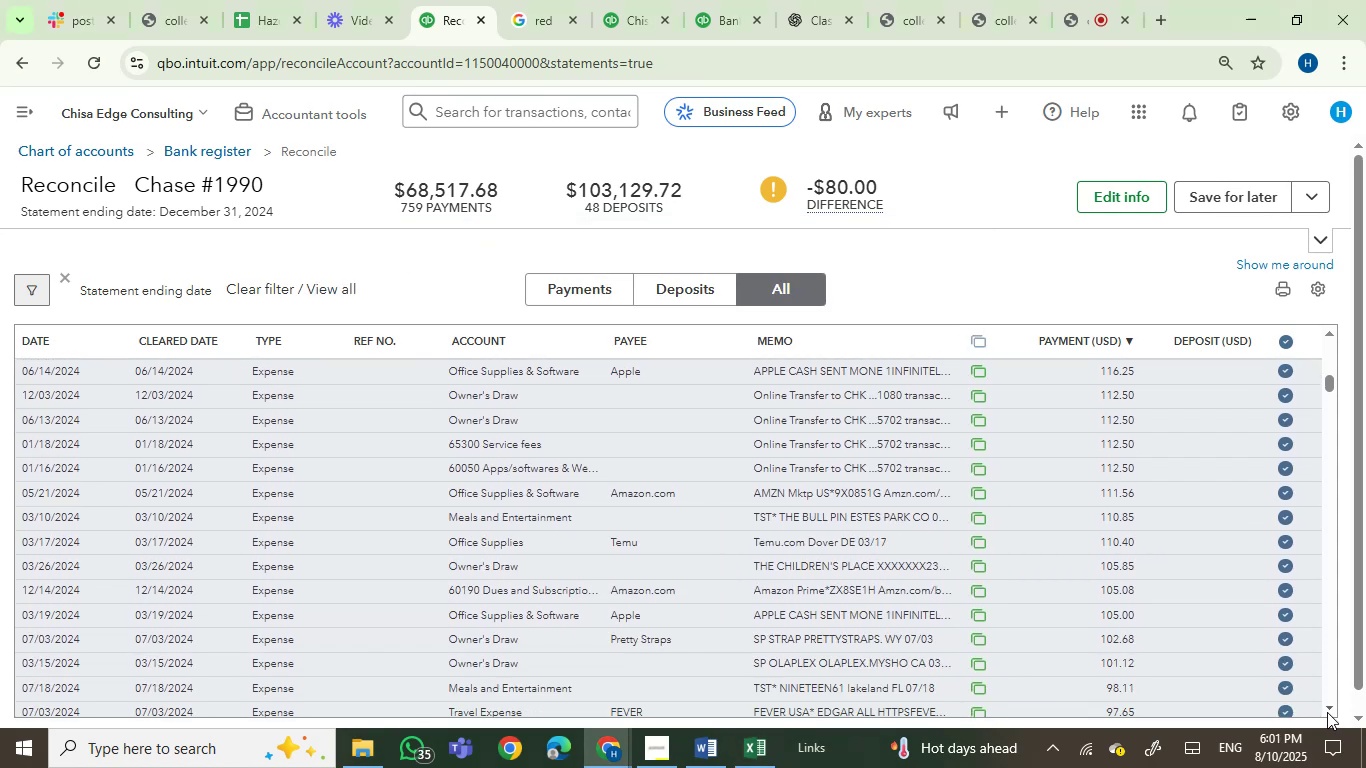 
triple_click([1327, 712])
 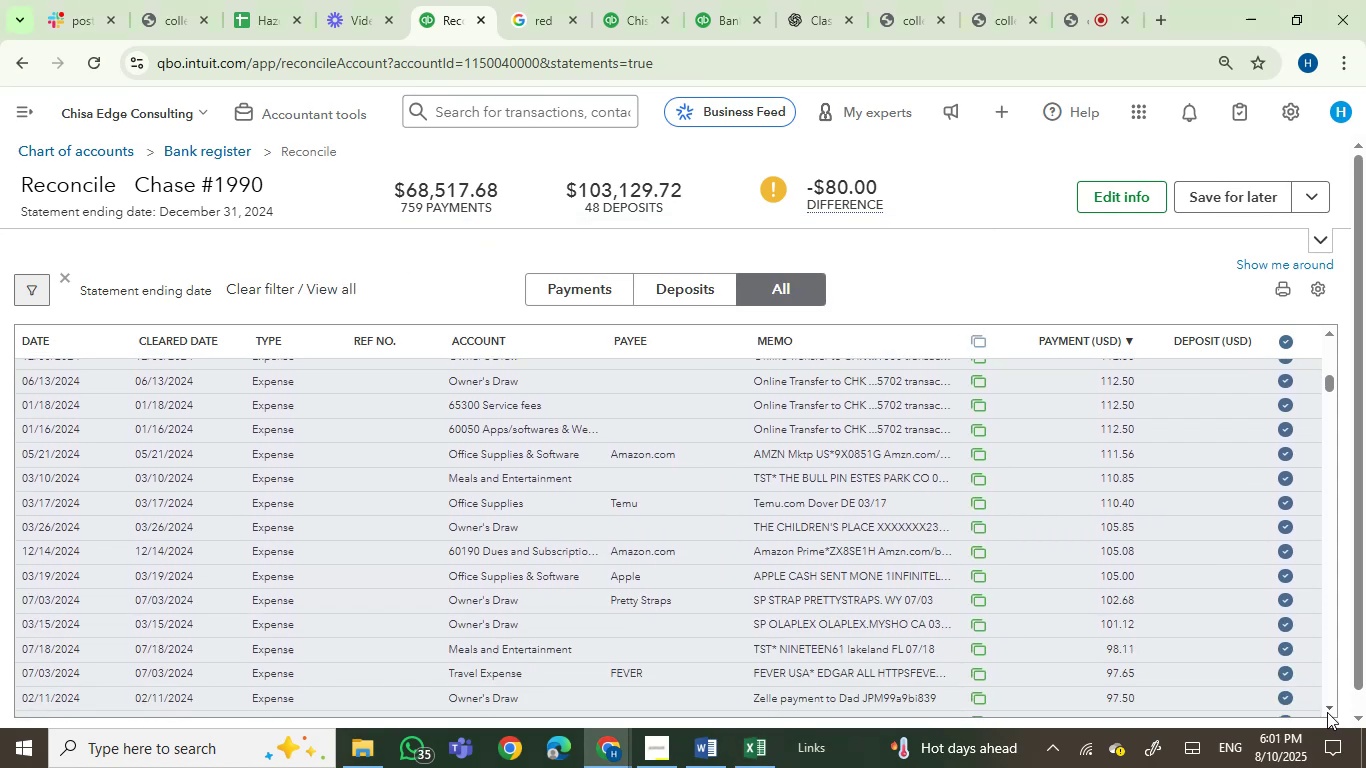 
triple_click([1327, 712])
 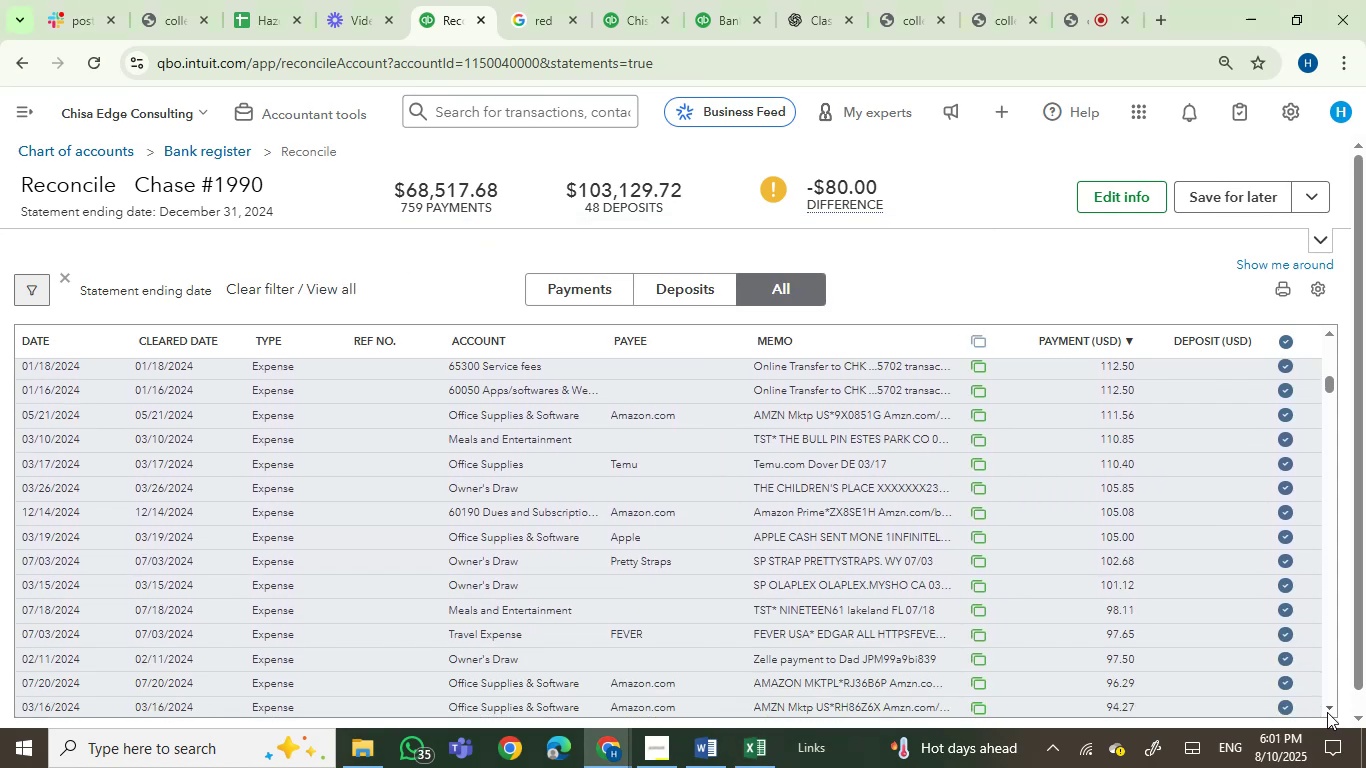 
triple_click([1327, 712])
 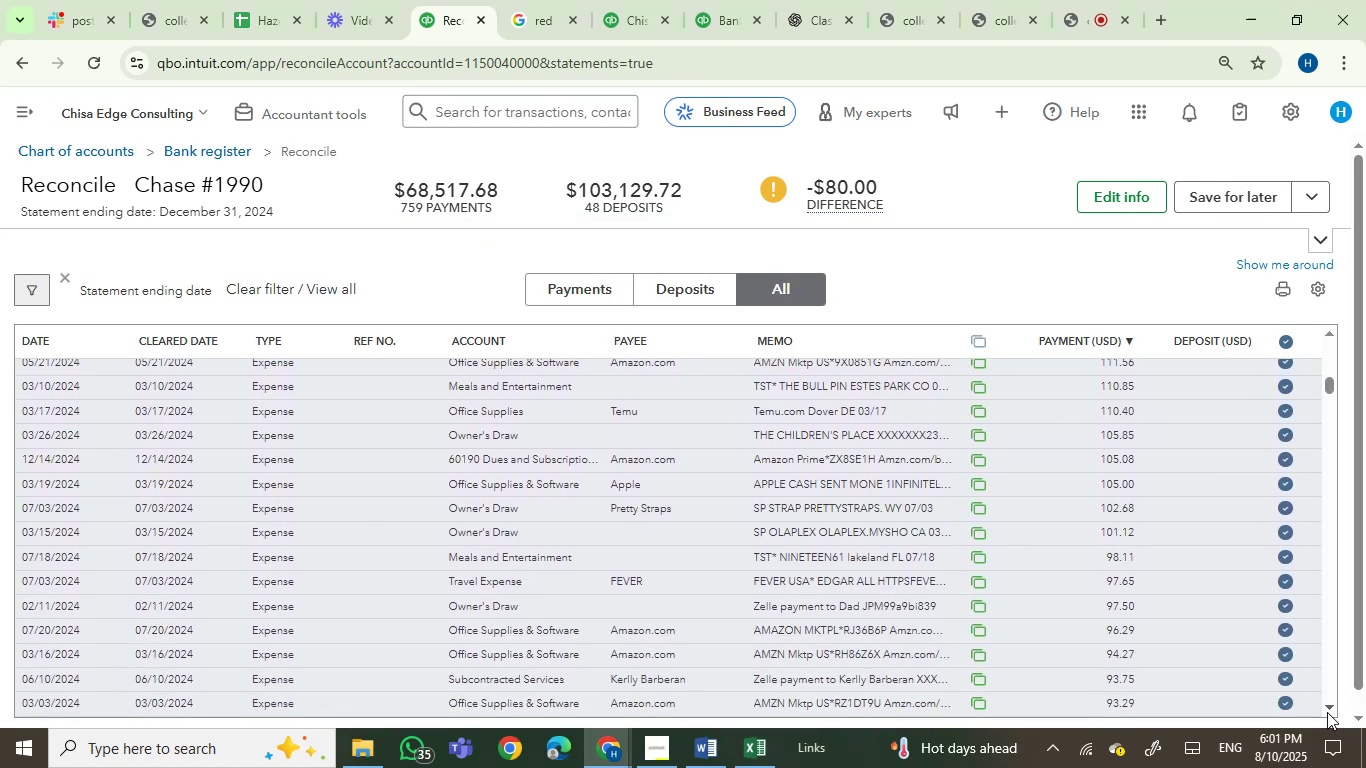 
triple_click([1327, 712])
 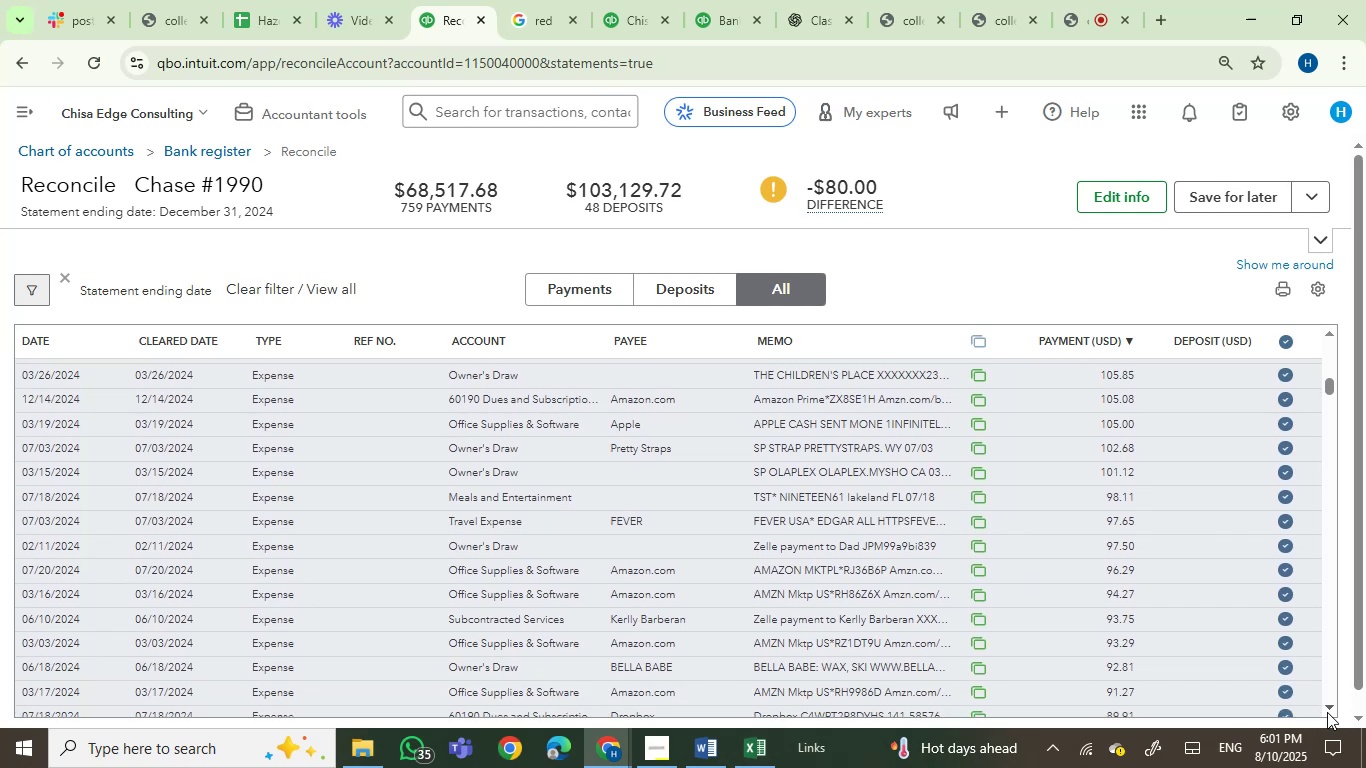 
left_click([1327, 712])
 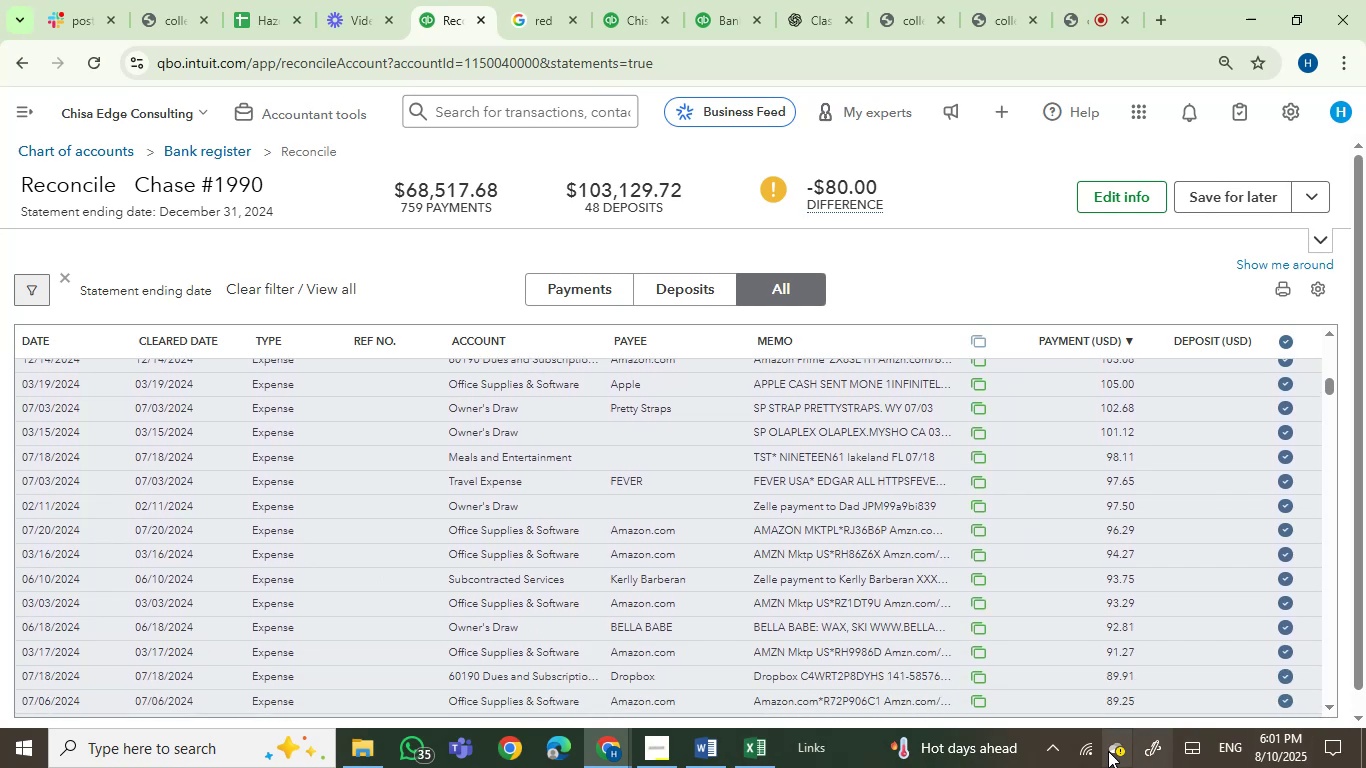 
left_click([753, 754])
 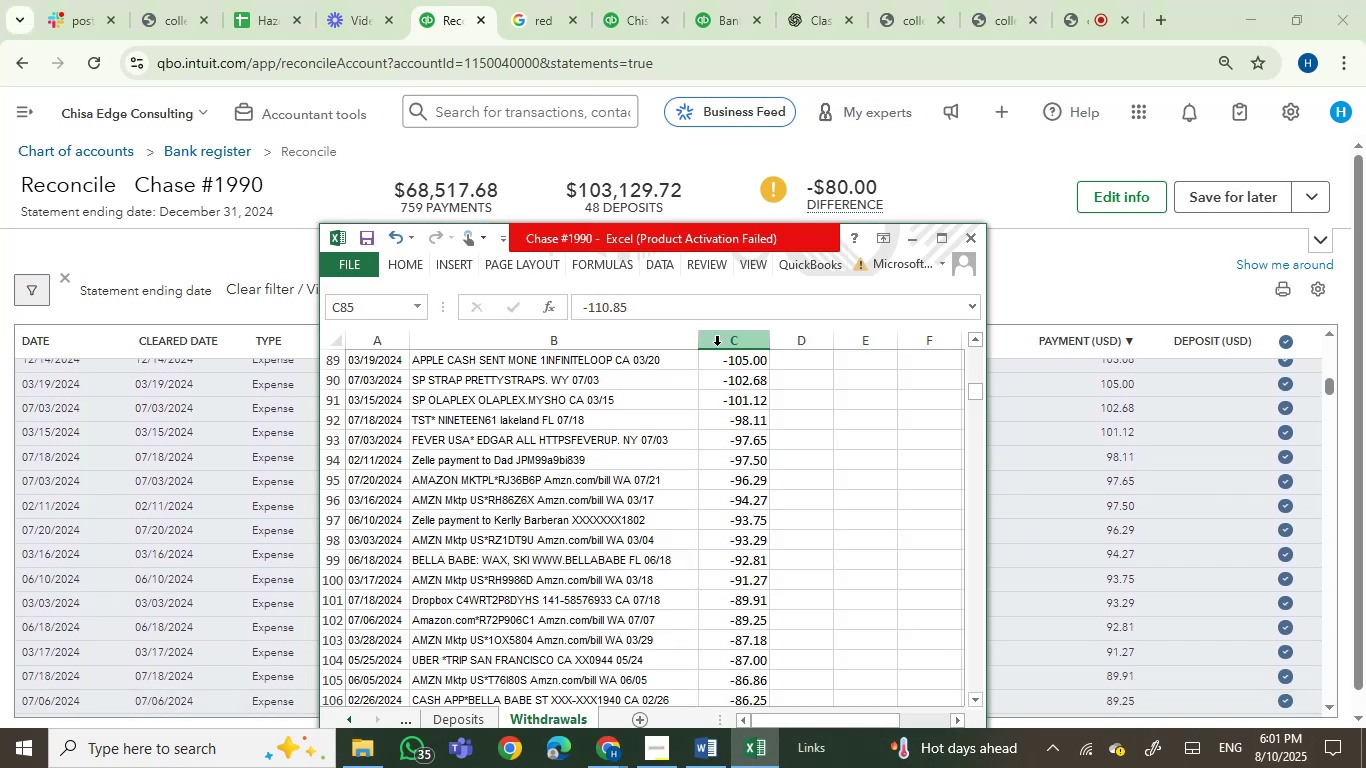 
left_click([742, 381])
 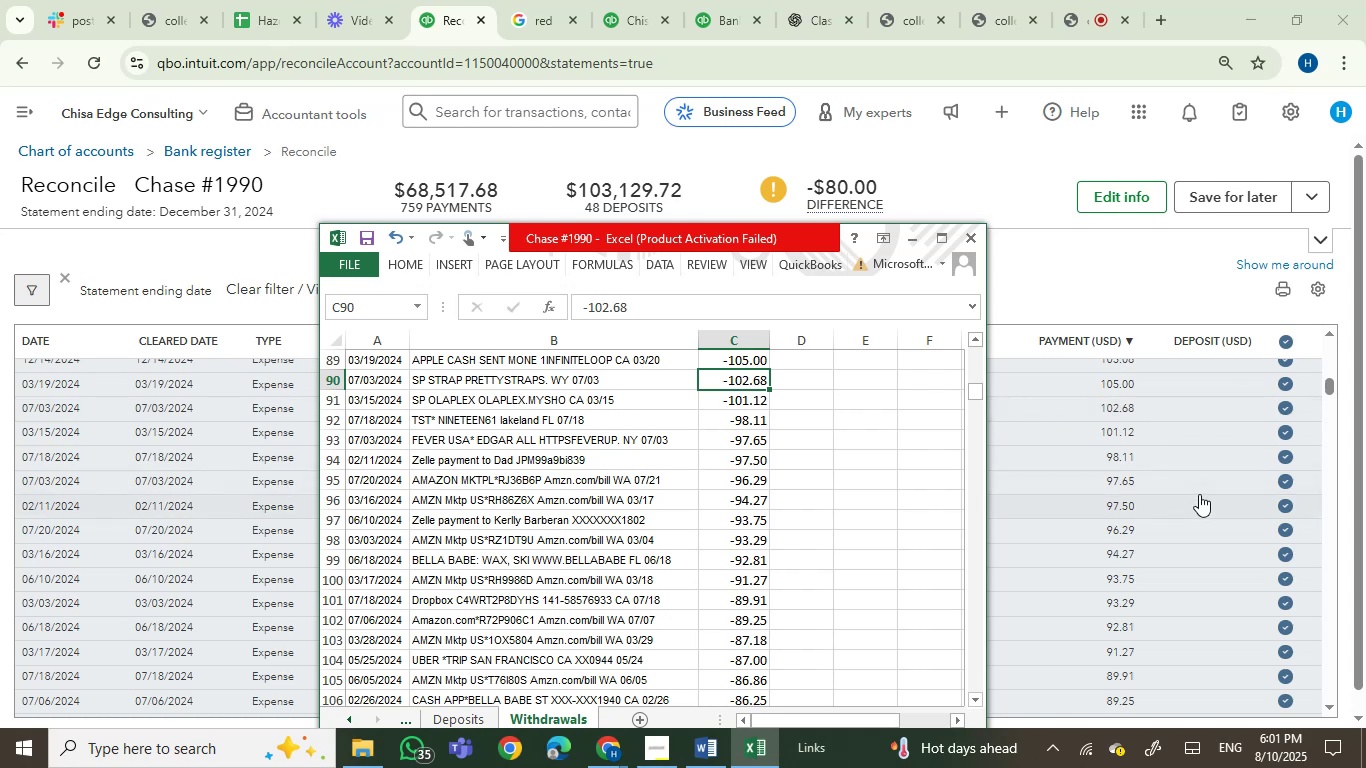 
key(ArrowDown)
 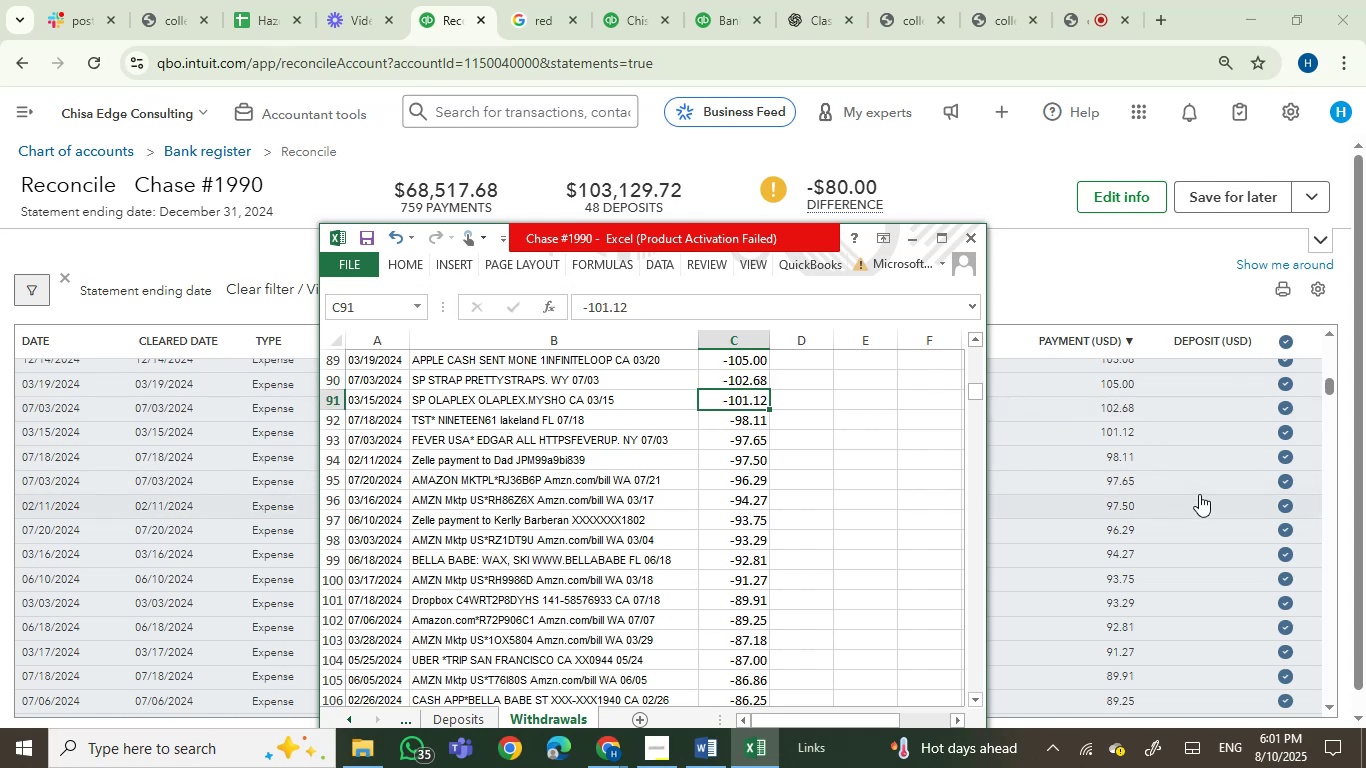 
key(ArrowDown)
 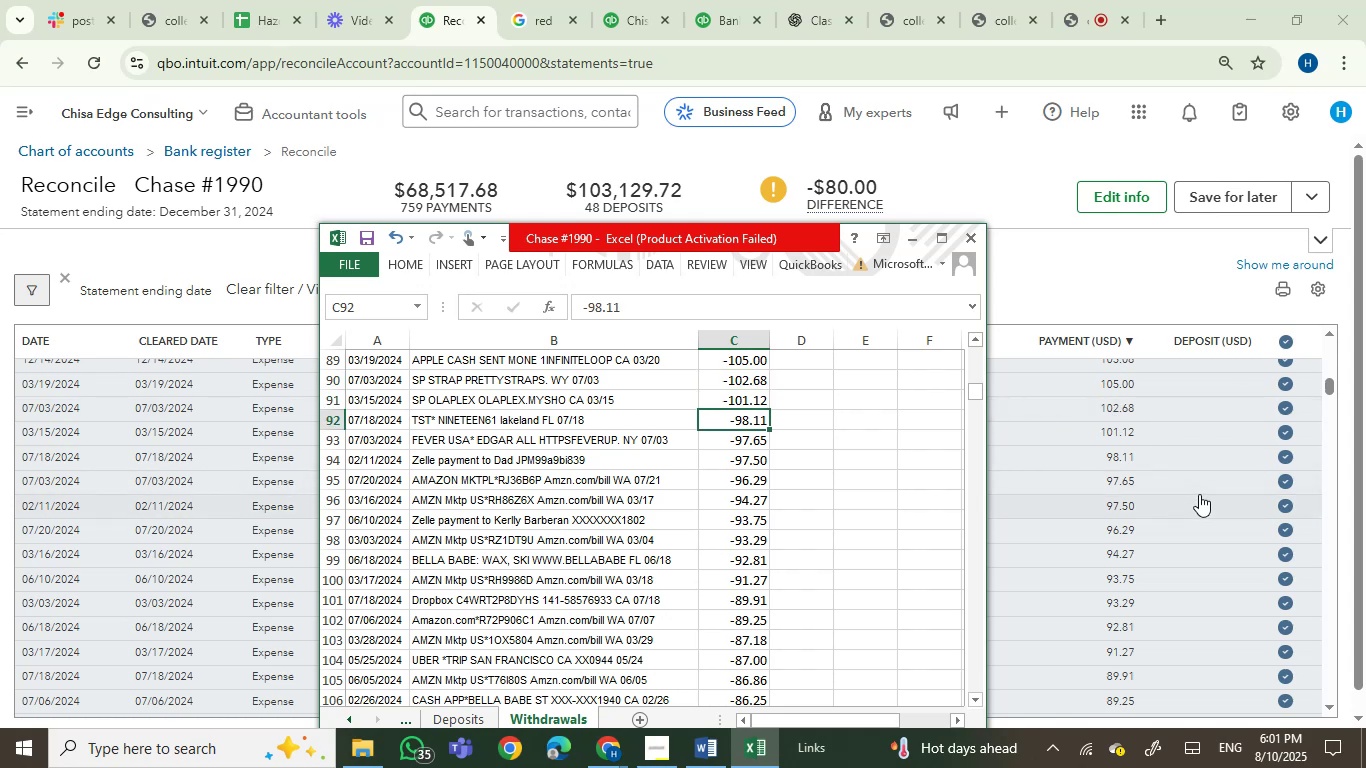 
key(ArrowDown)
 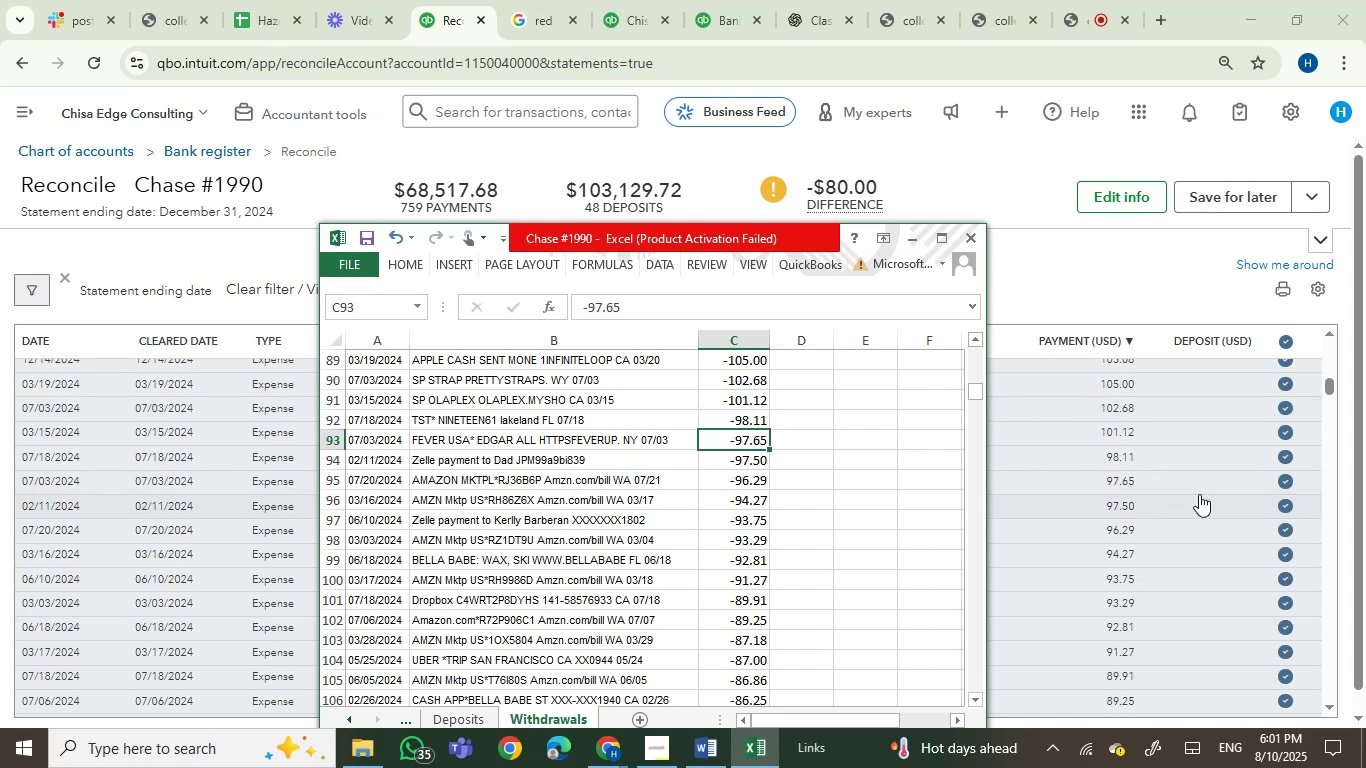 
key(ArrowDown)
 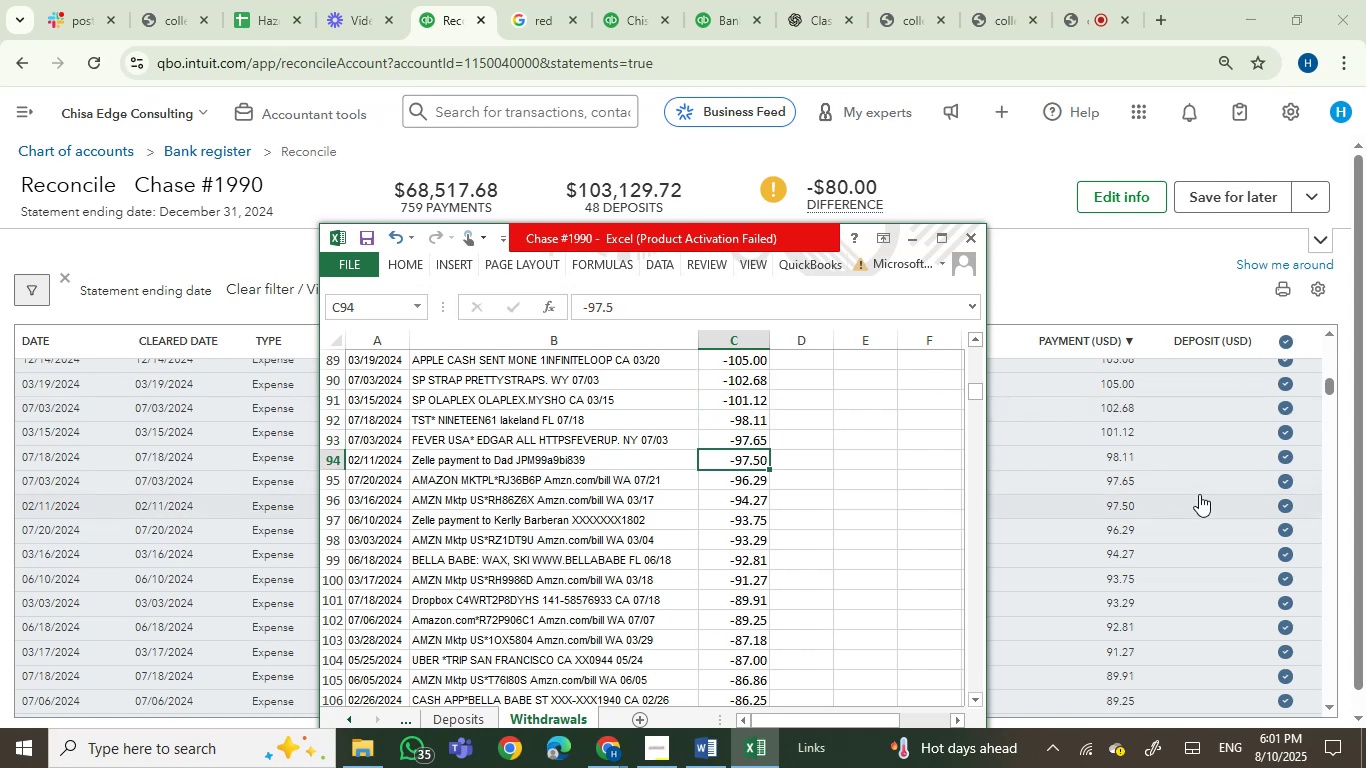 
key(ArrowDown)
 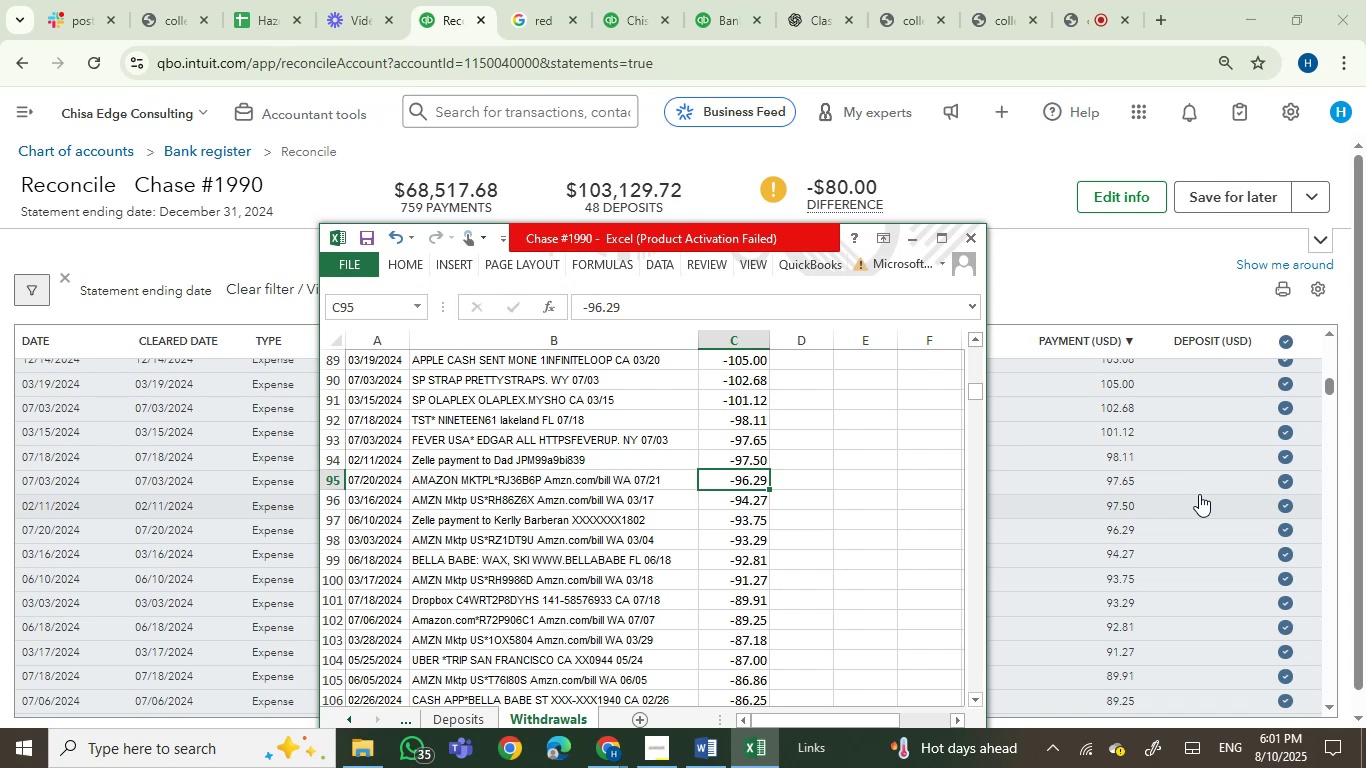 
key(ArrowDown)
 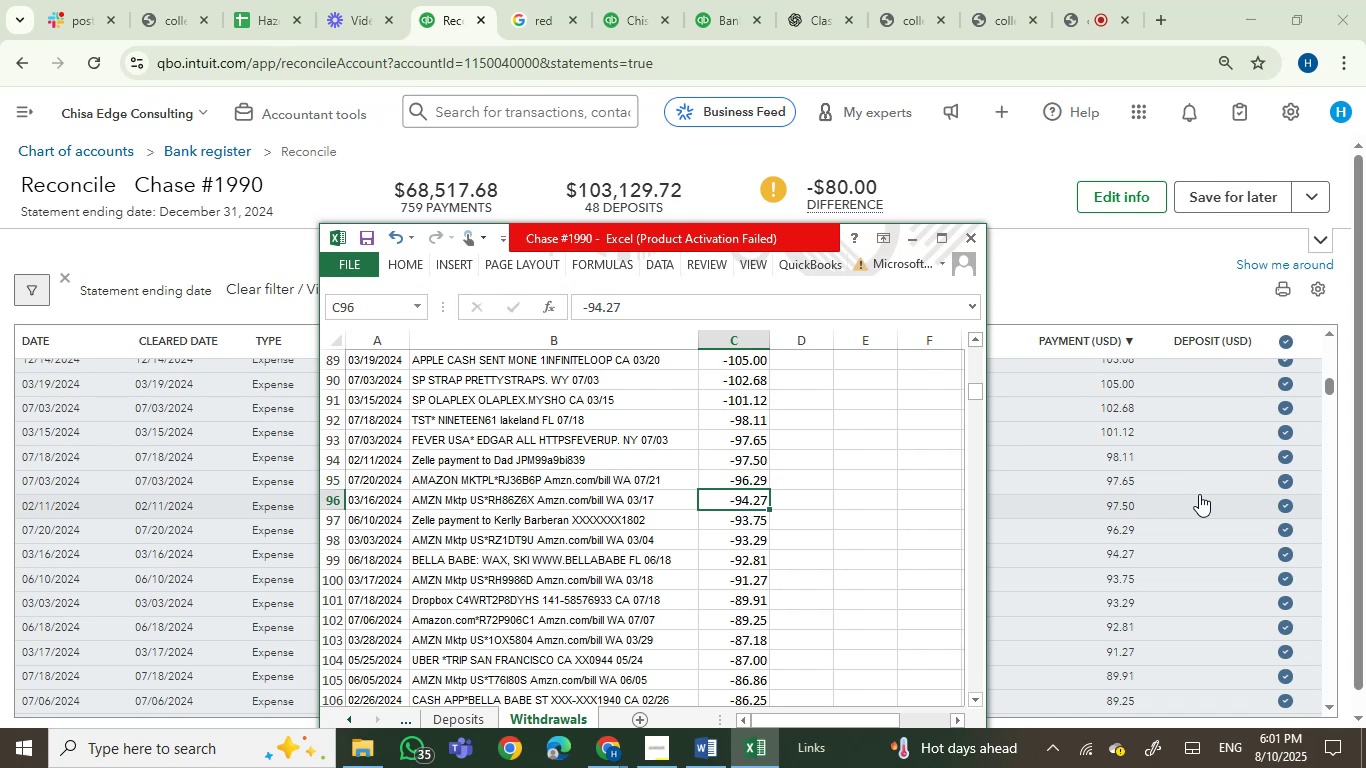 
key(ArrowDown)
 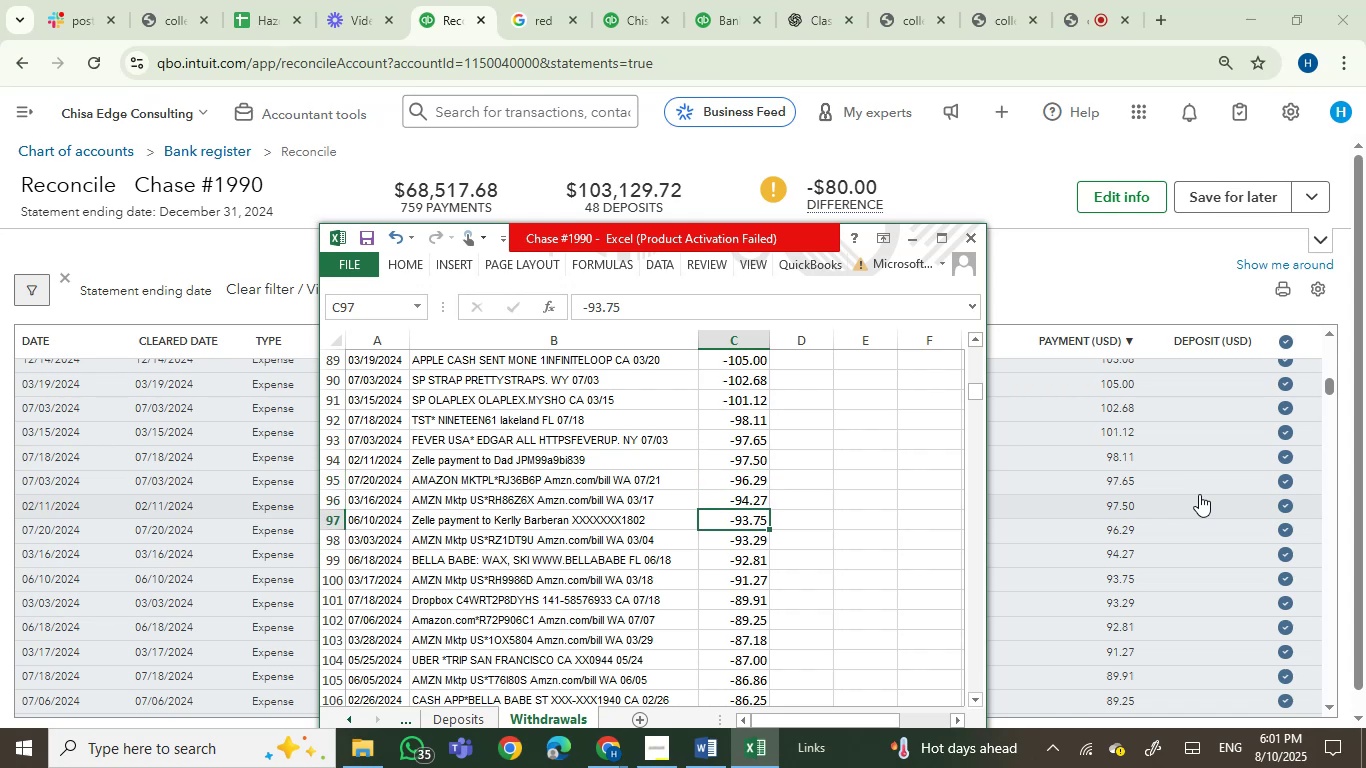 
key(ArrowDown)
 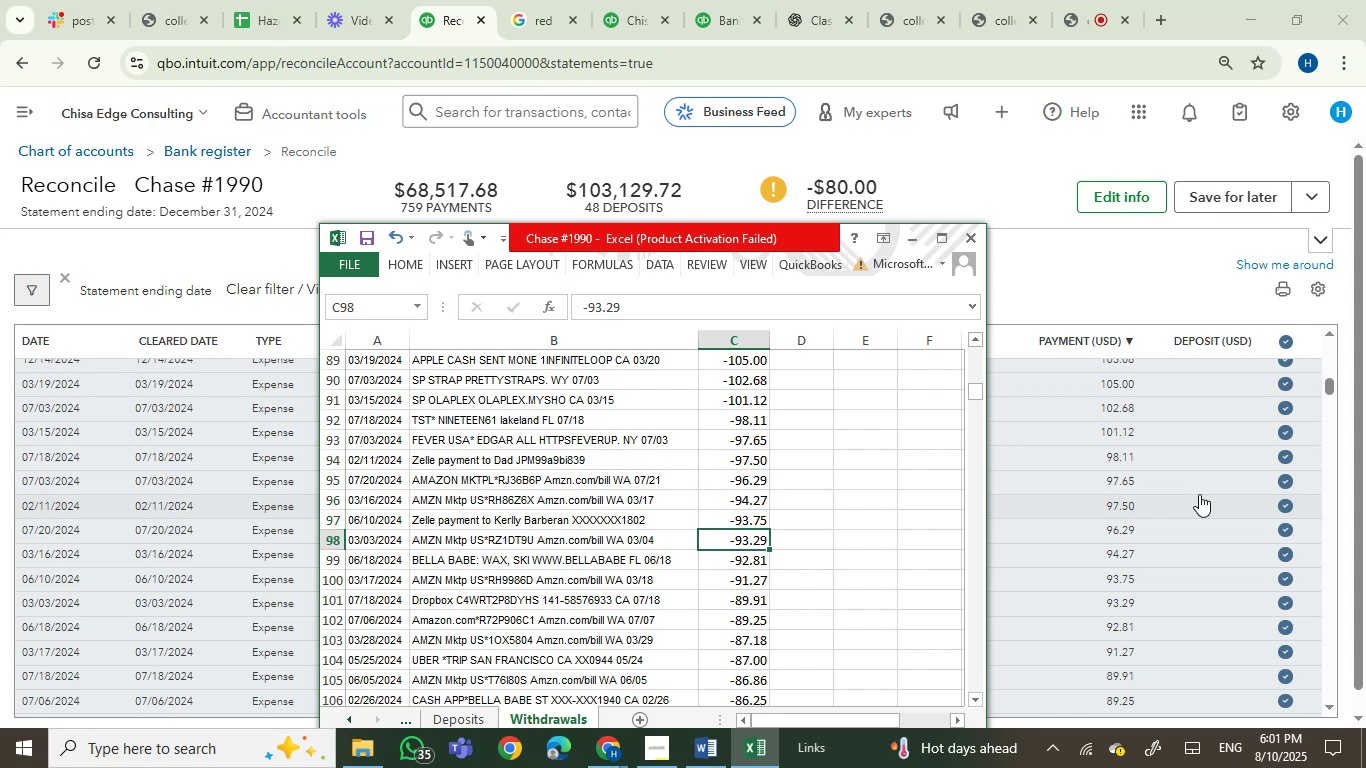 
key(ArrowDown)
 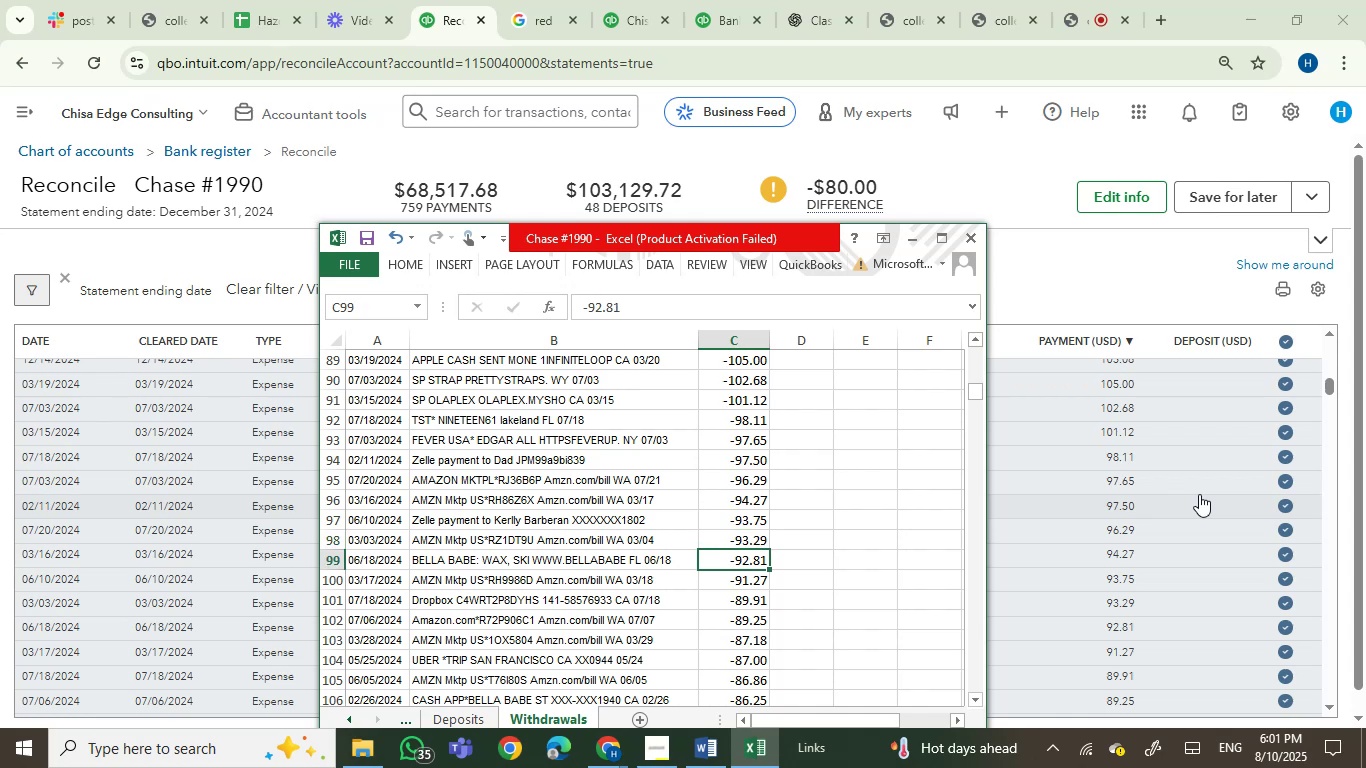 
key(ArrowDown)
 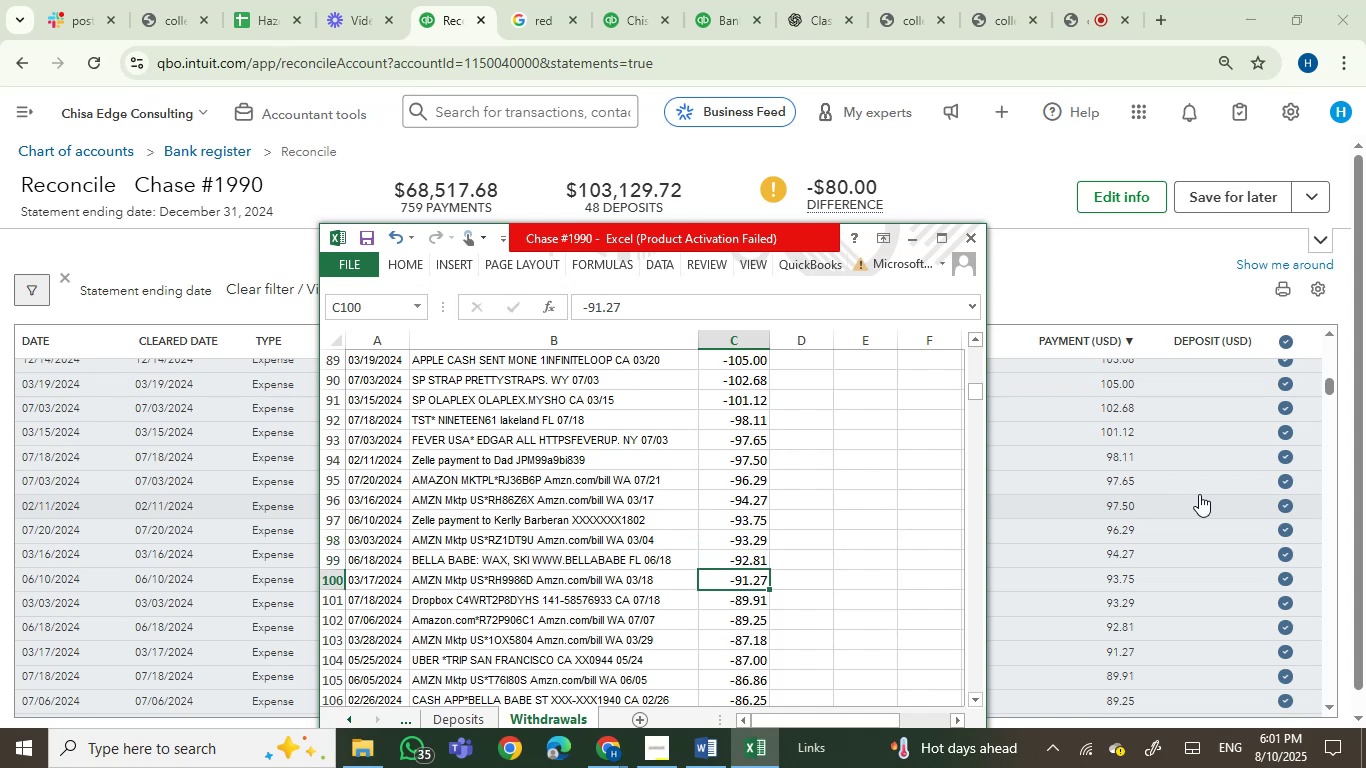 
key(ArrowDown)
 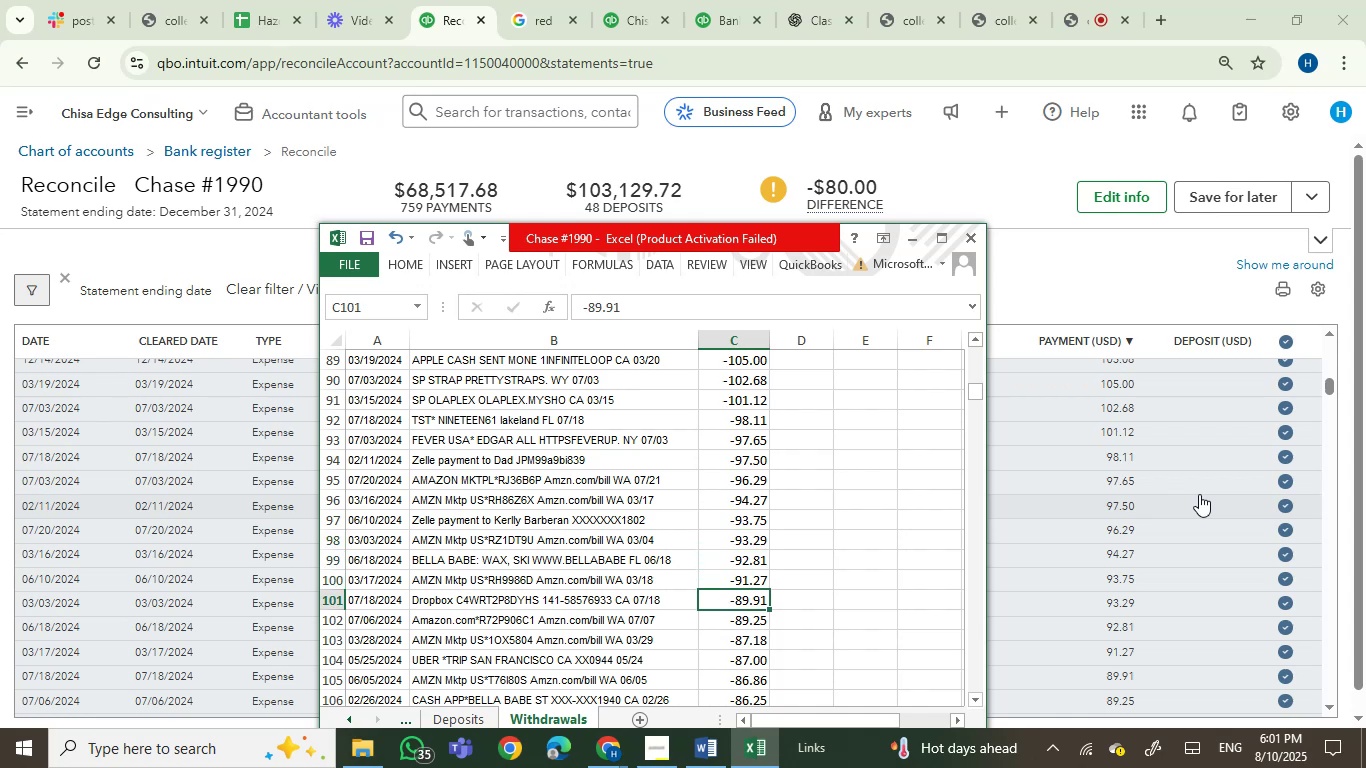 
key(ArrowDown)
 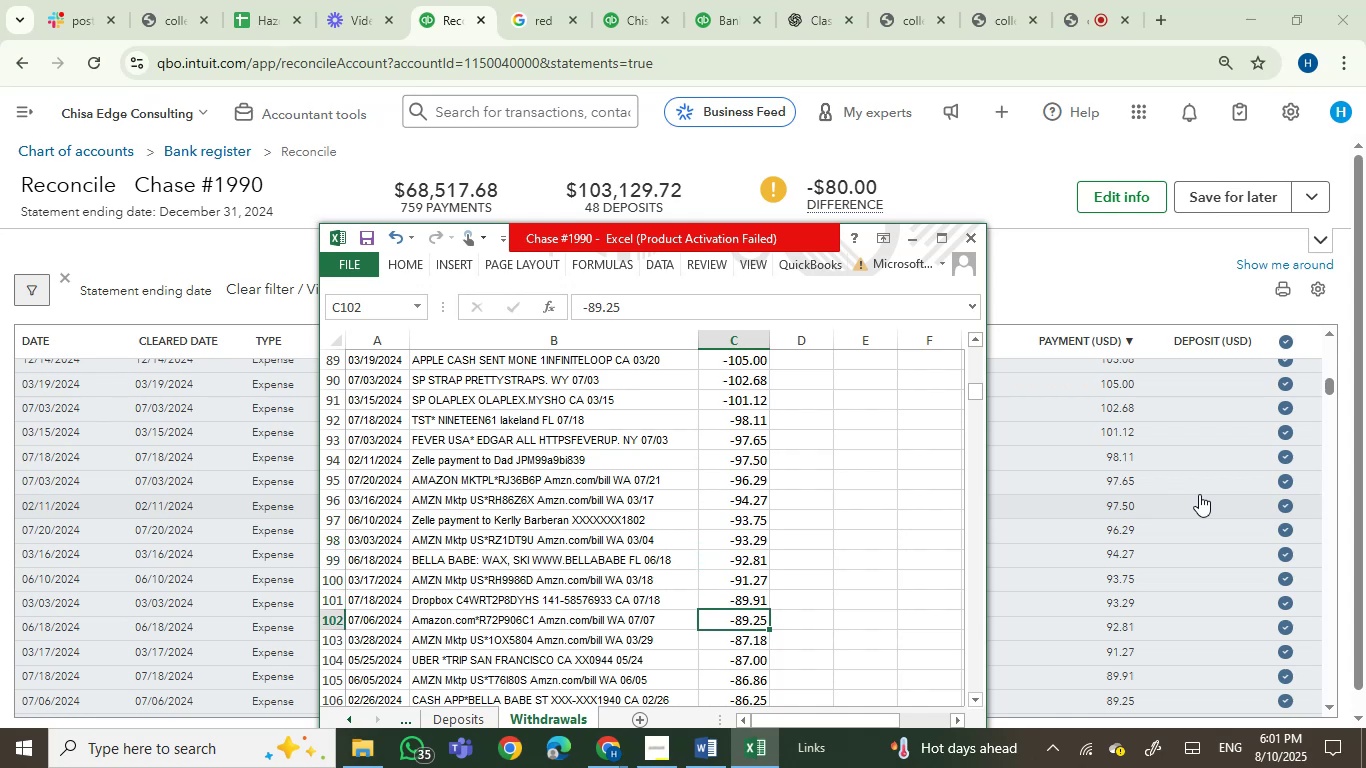 
key(ArrowDown)
 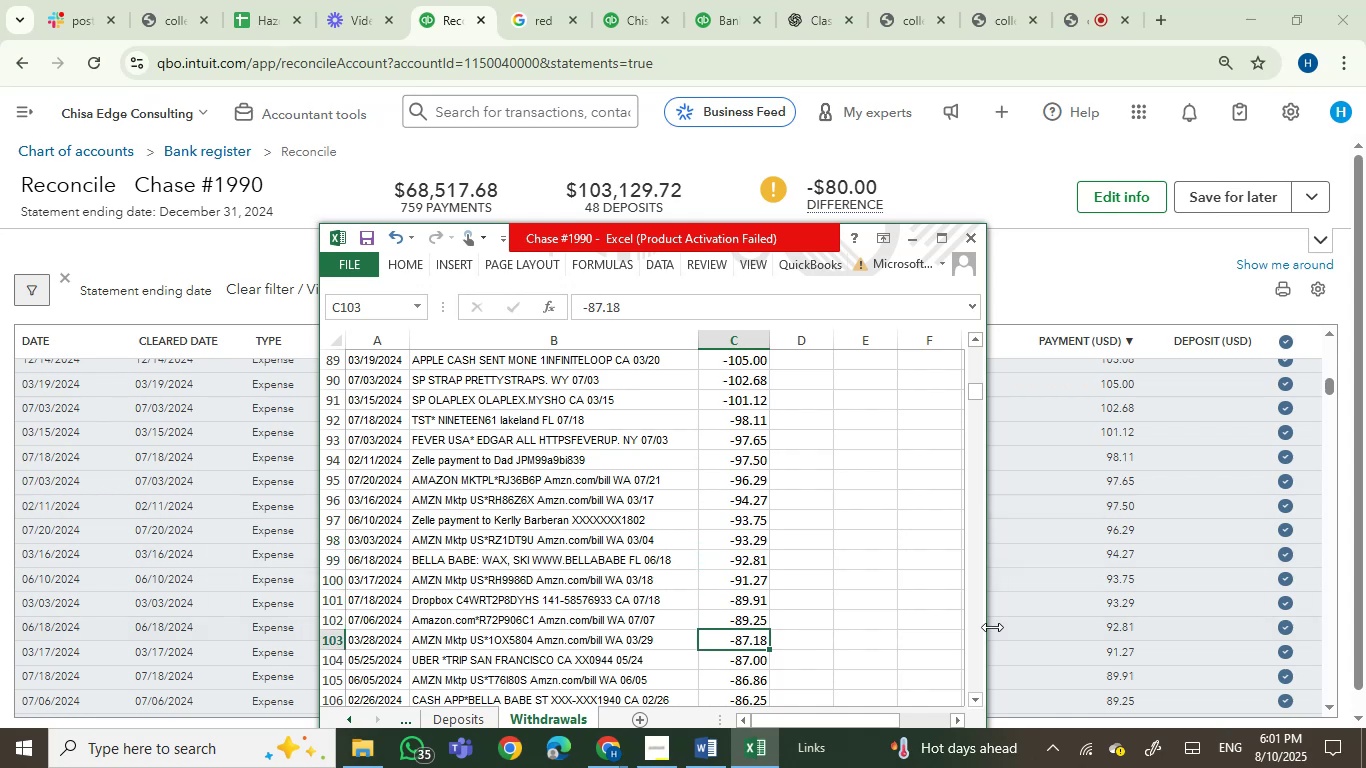 
double_click([974, 701])
 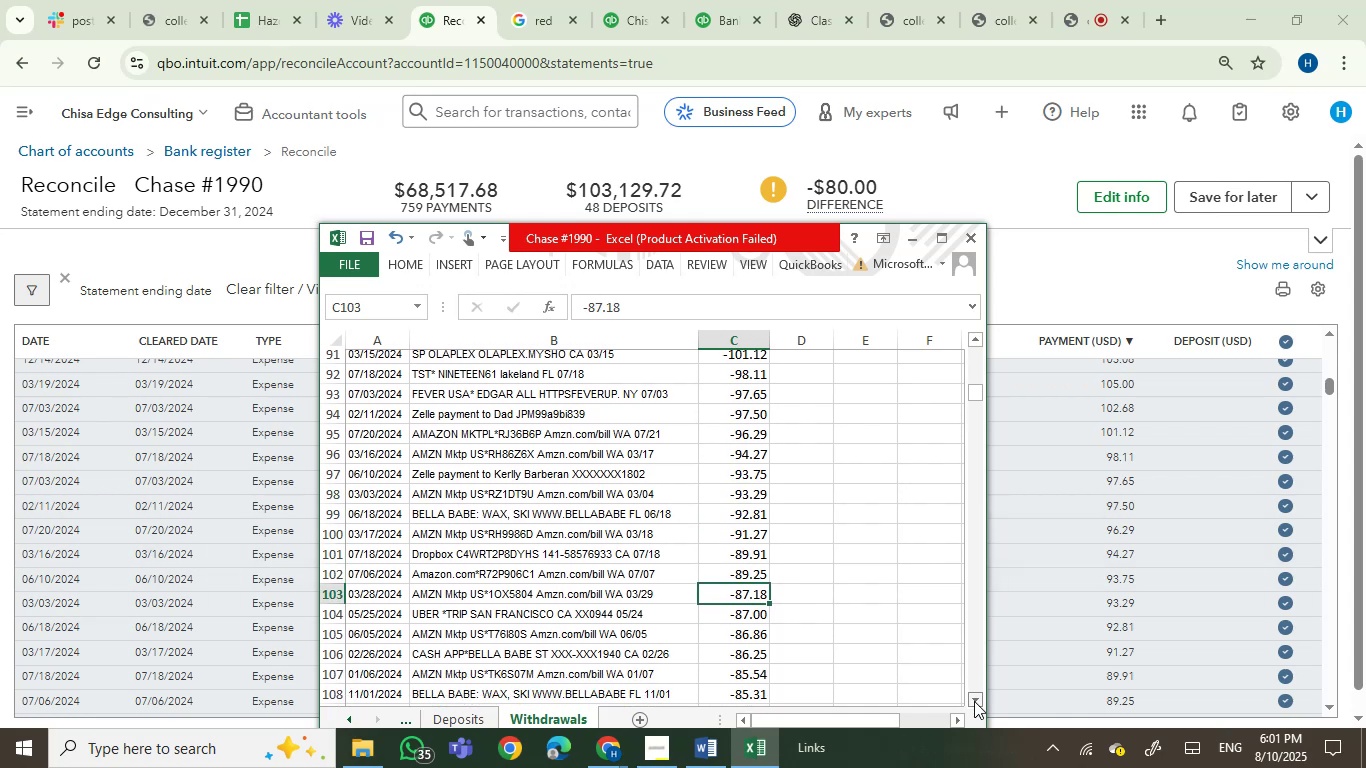 
triple_click([974, 701])
 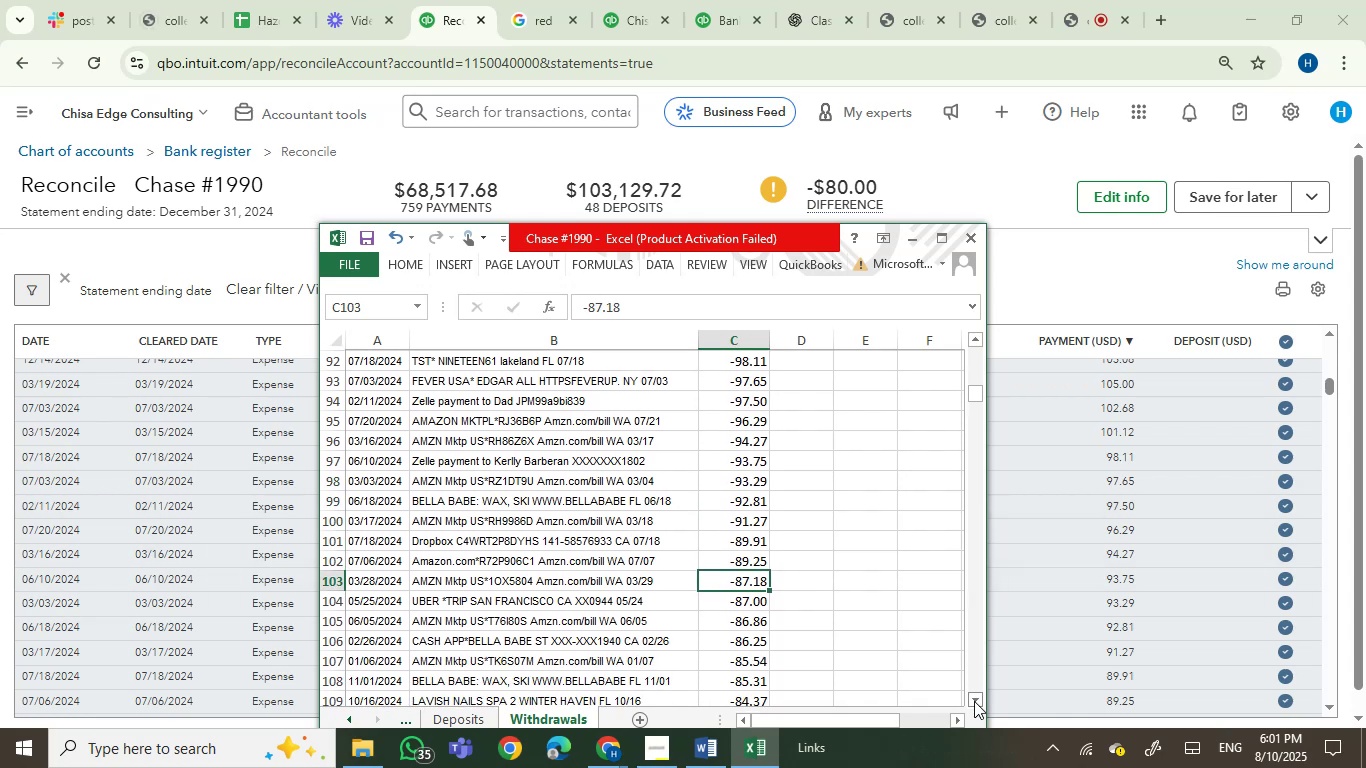 
triple_click([974, 701])
 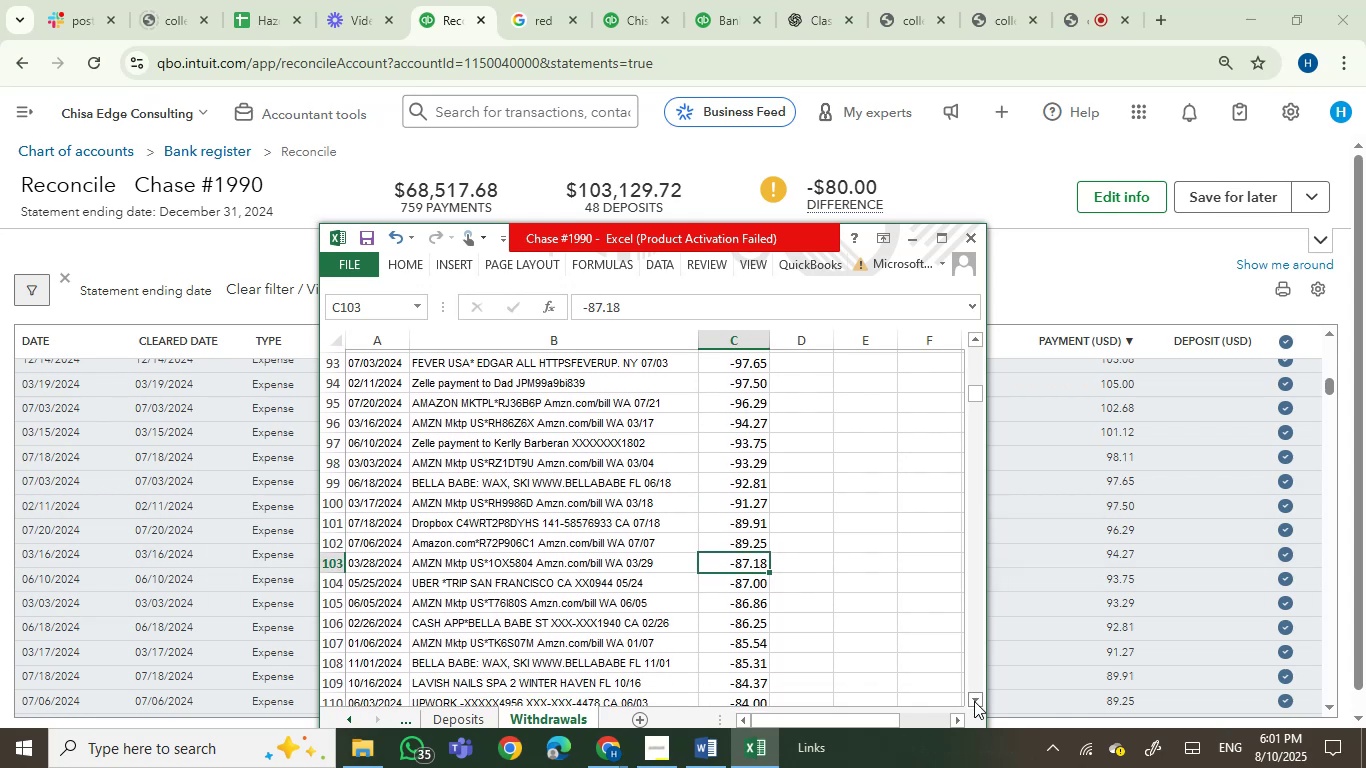 
triple_click([974, 701])
 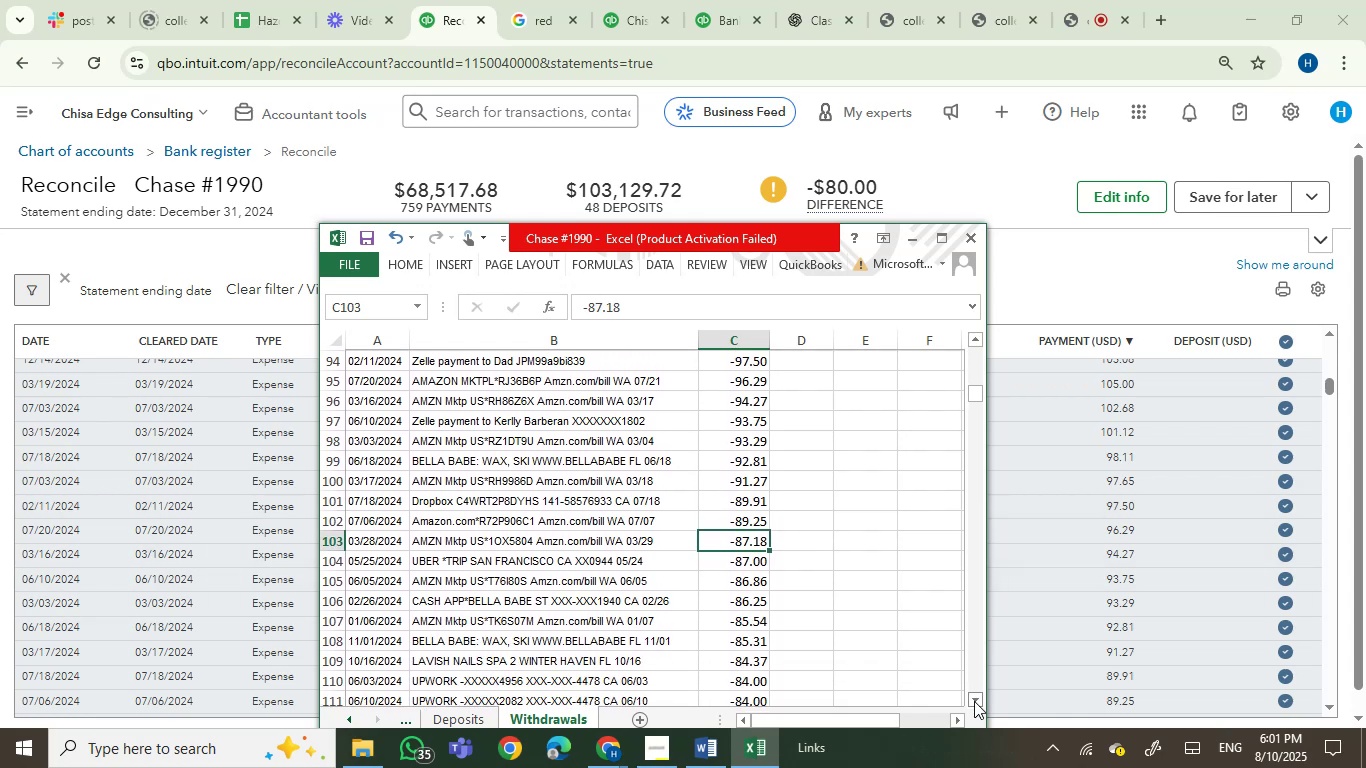 
triple_click([974, 701])
 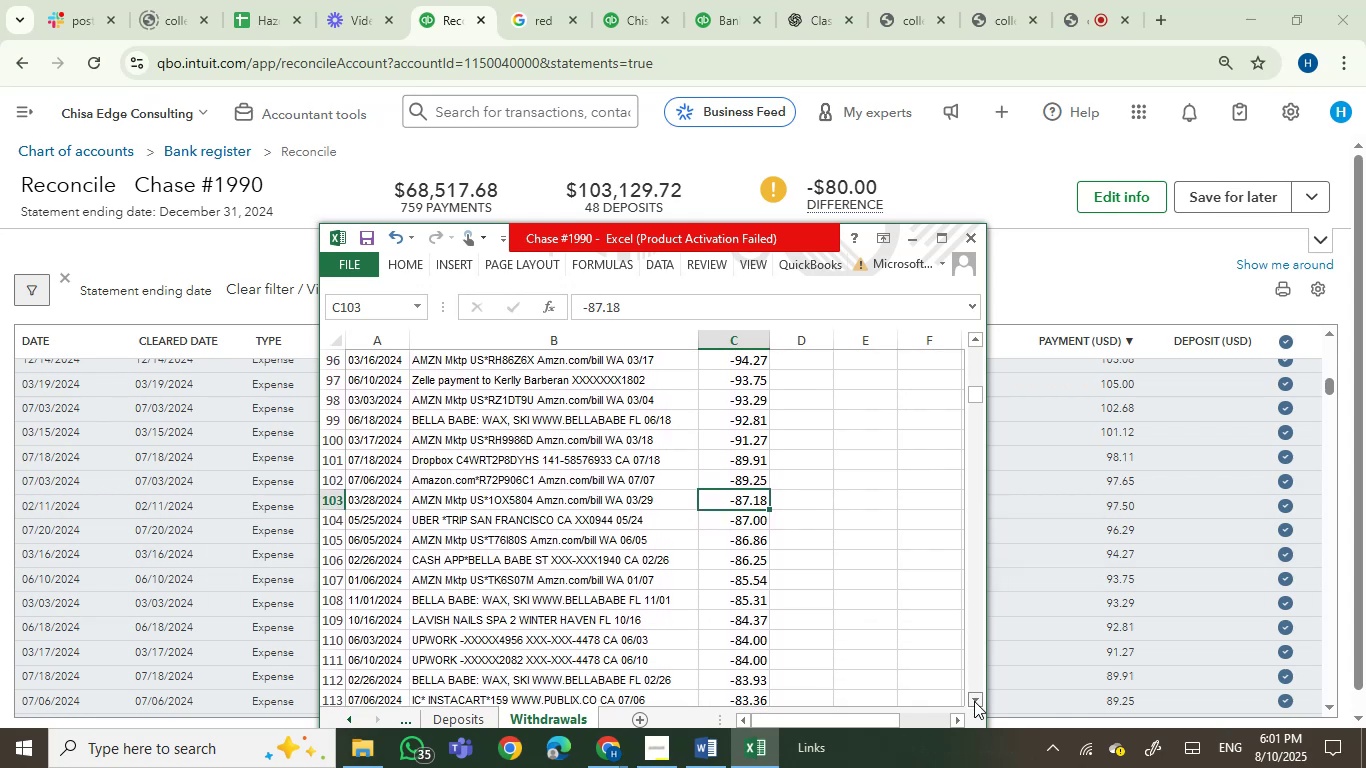 
triple_click([974, 701])
 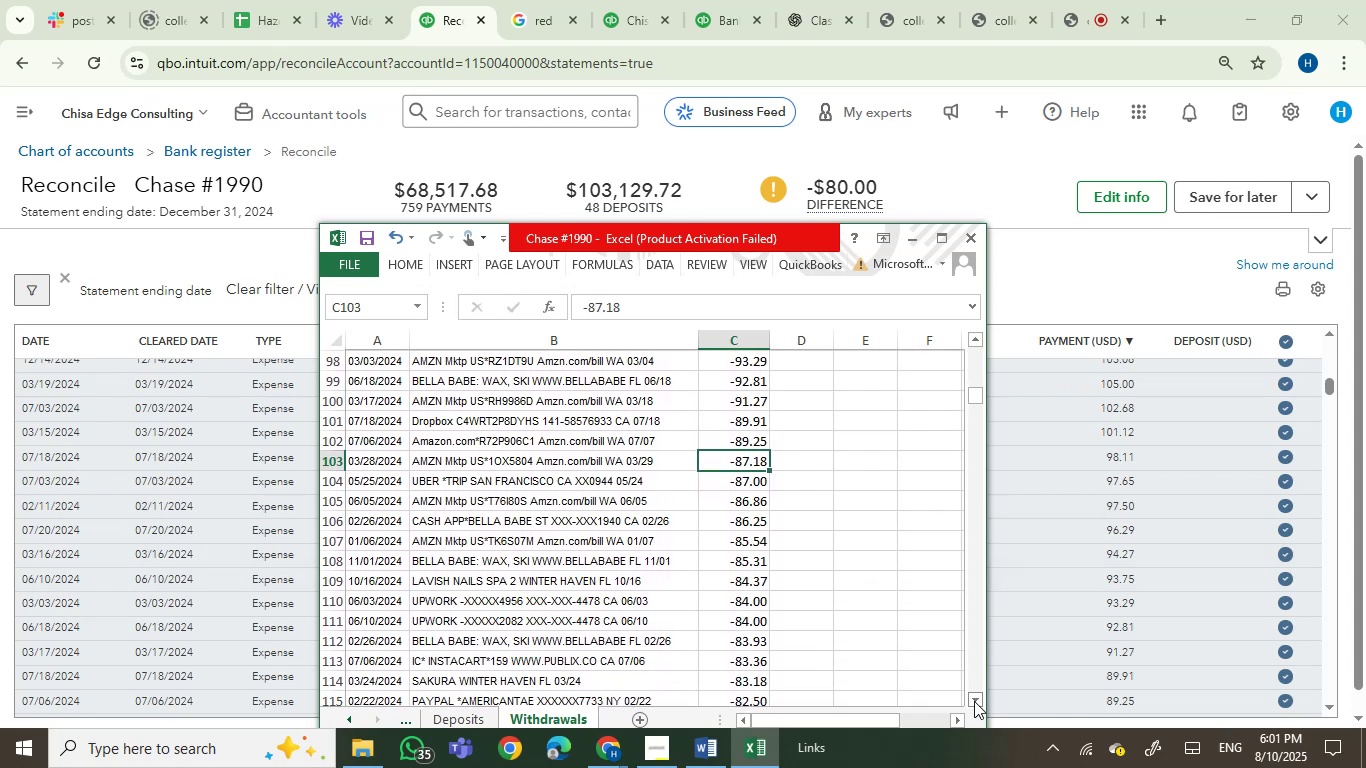 
double_click([974, 701])
 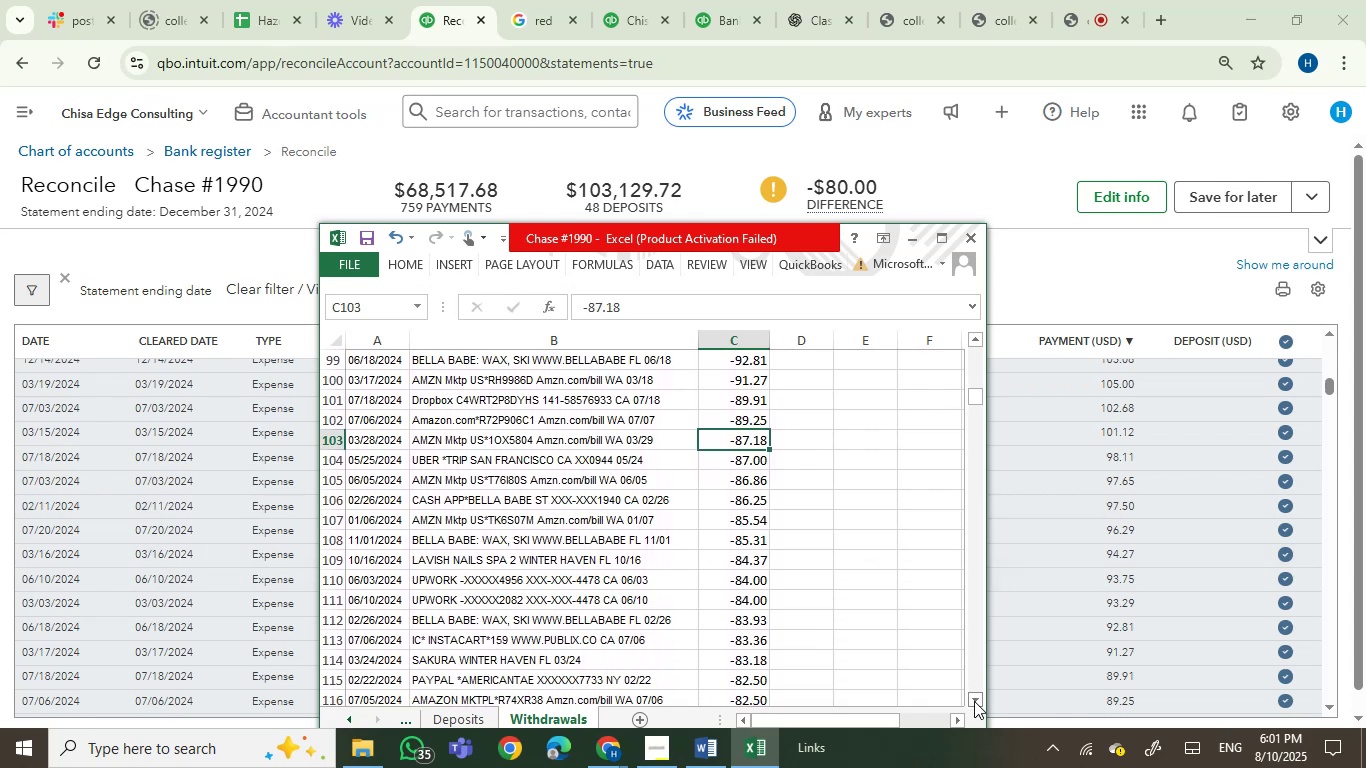 
triple_click([974, 701])
 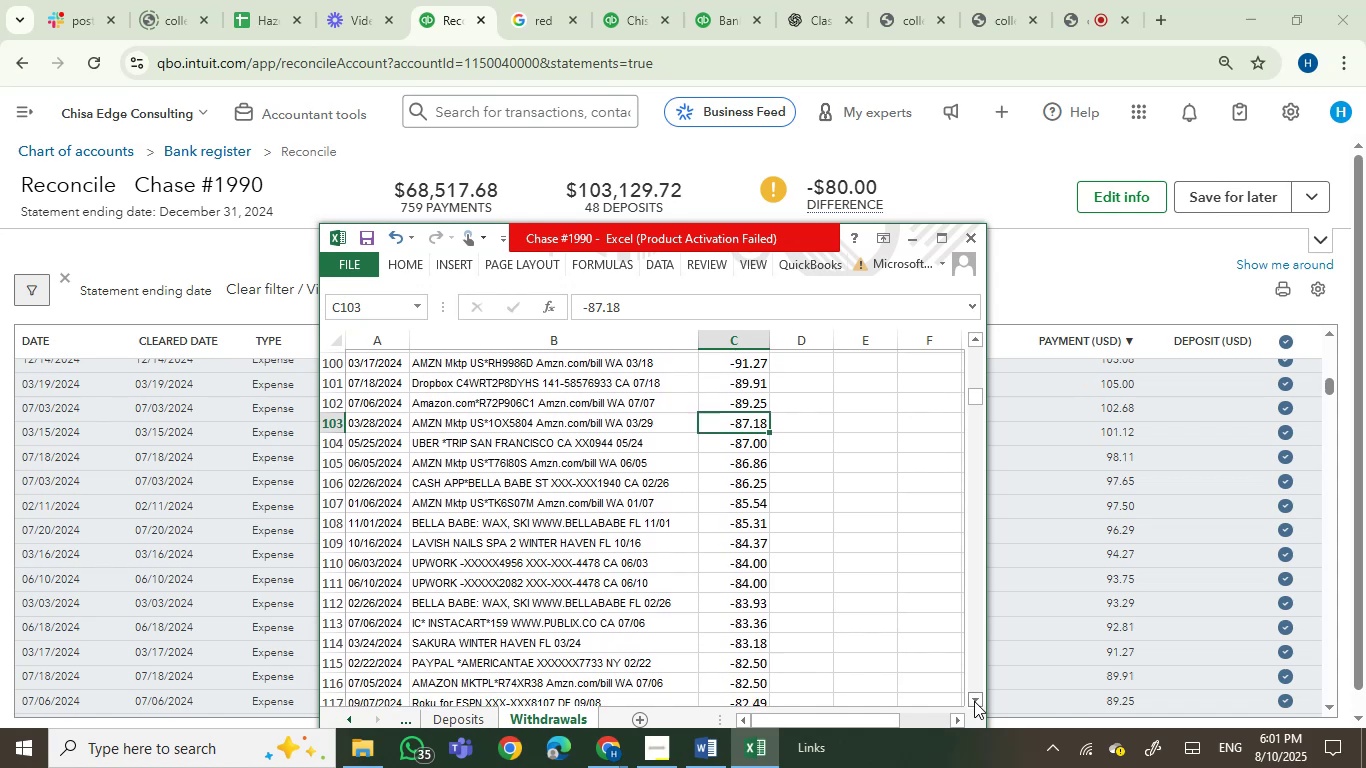 
triple_click([974, 701])
 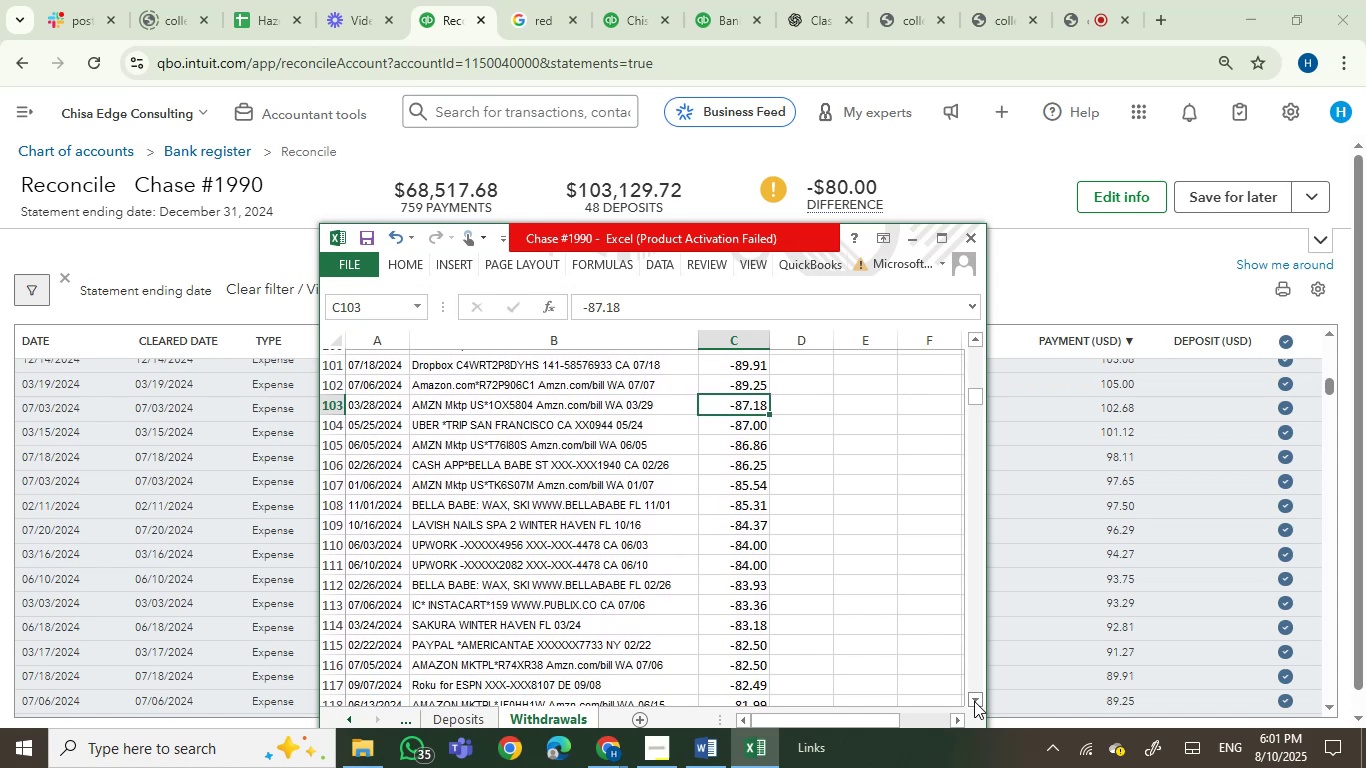 
triple_click([974, 701])
 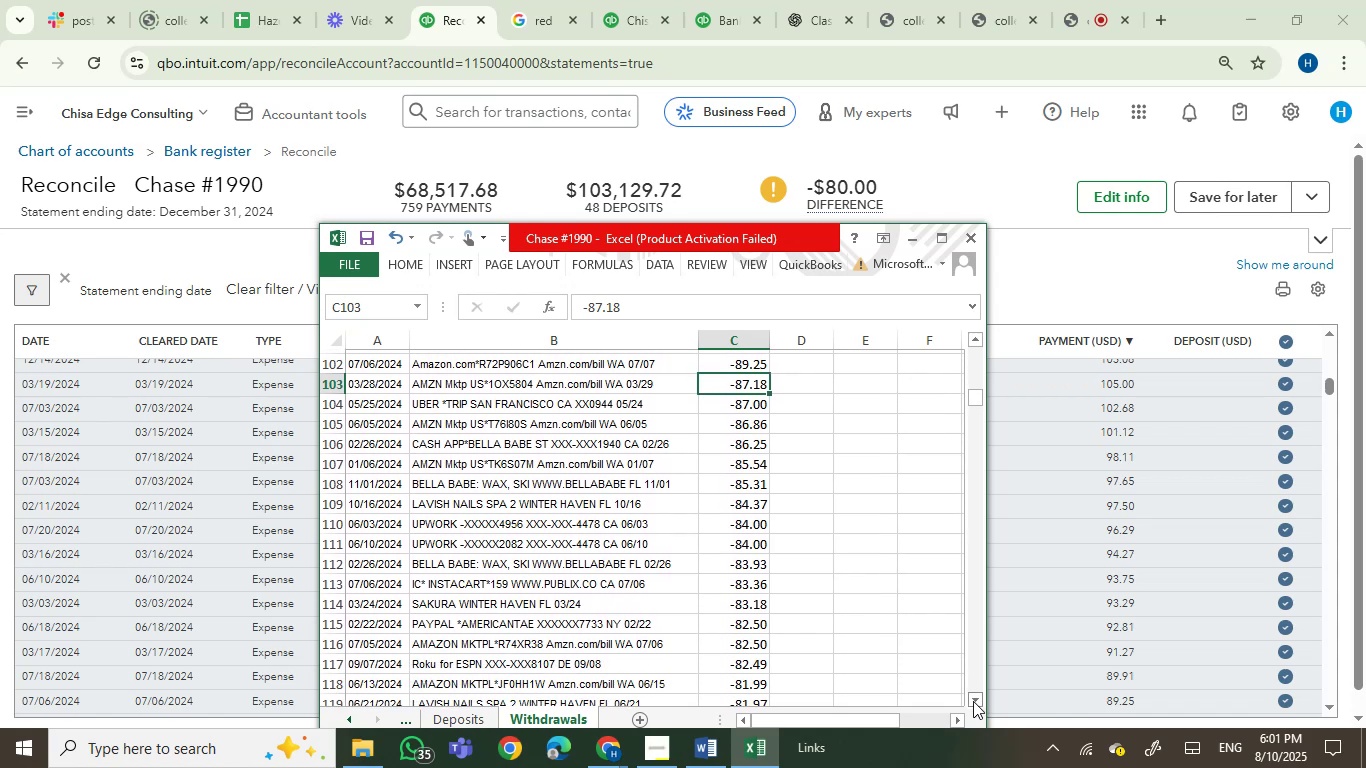 
triple_click([973, 701])
 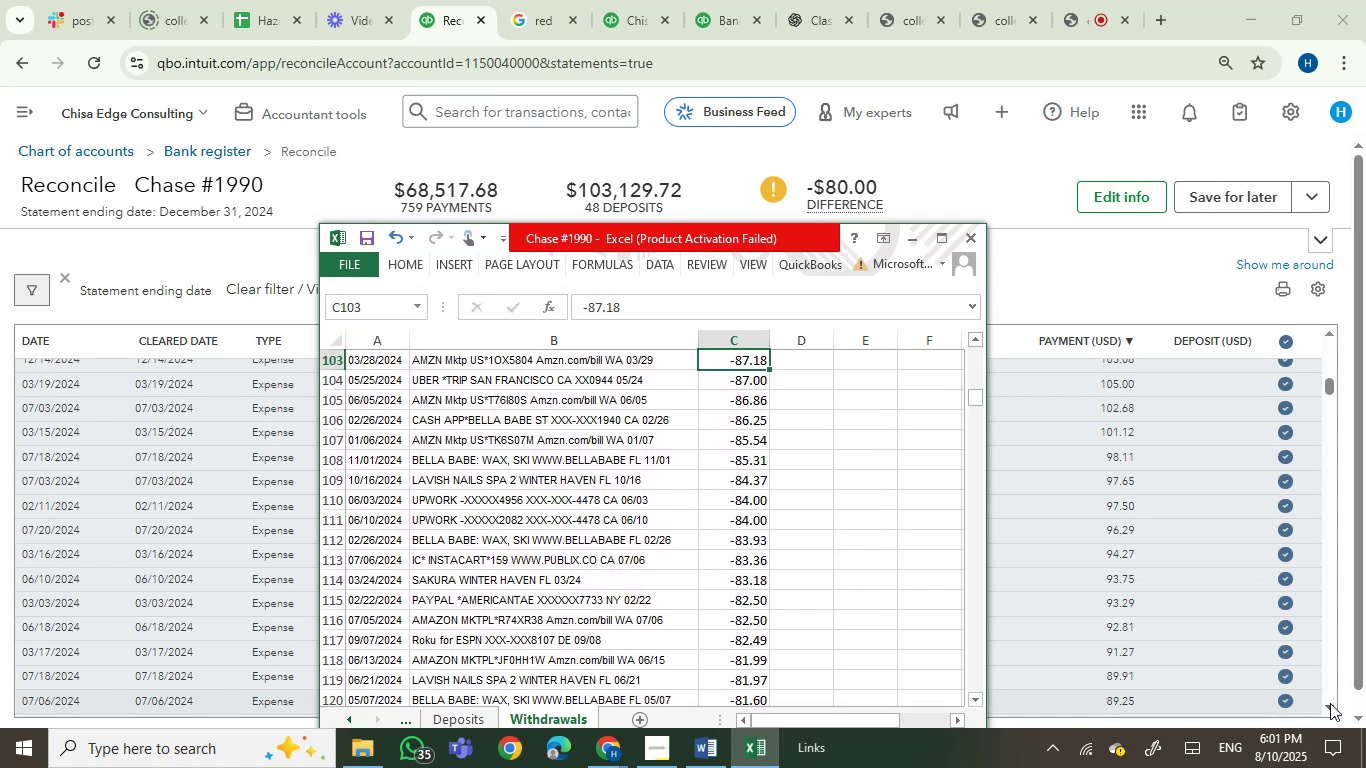 
double_click([1330, 703])
 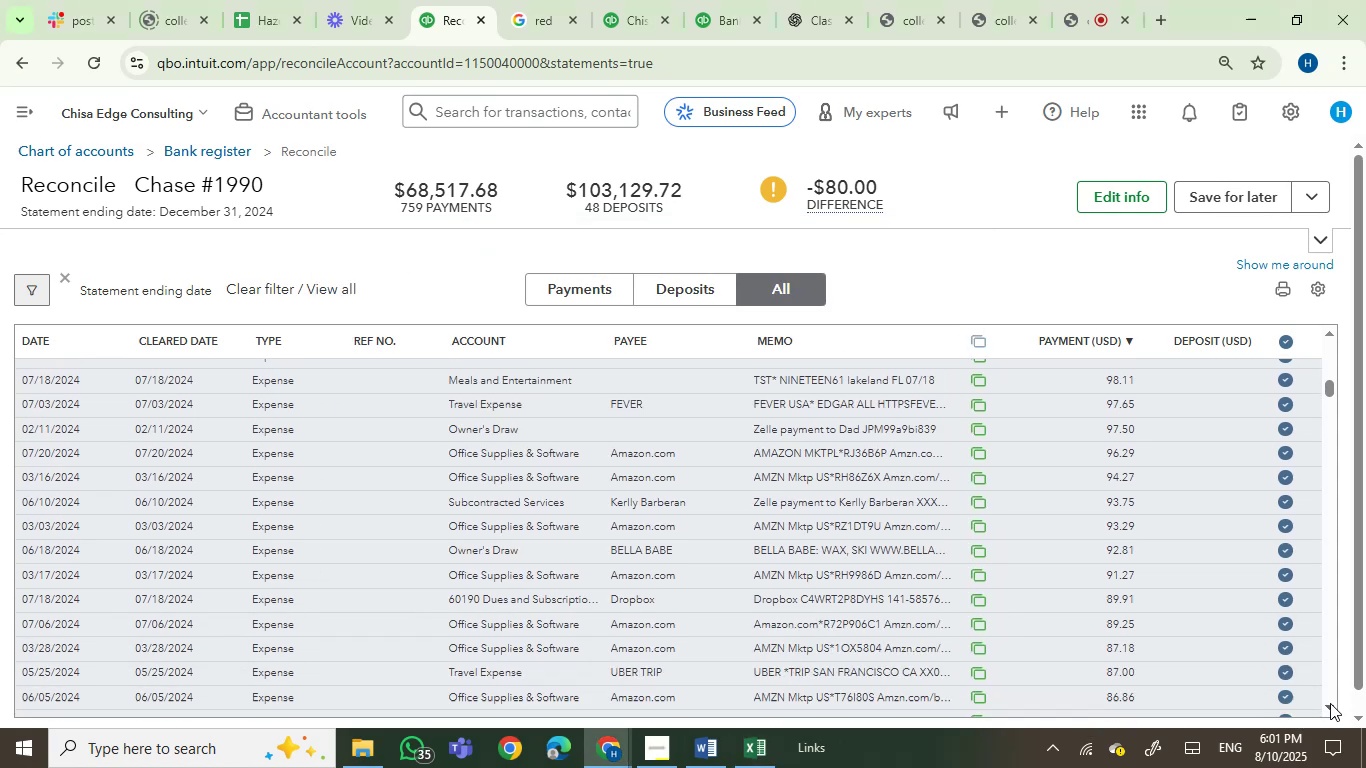 
triple_click([1330, 703])
 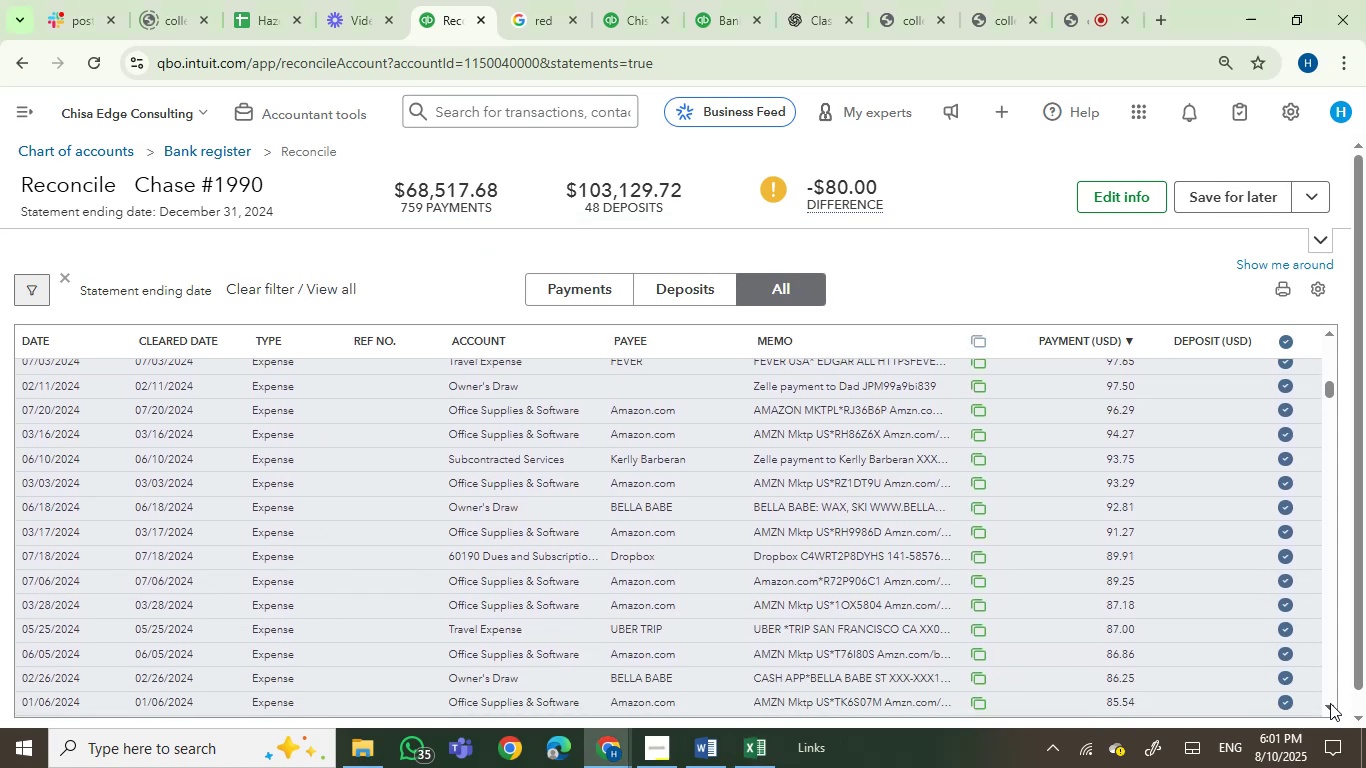 
triple_click([1330, 703])
 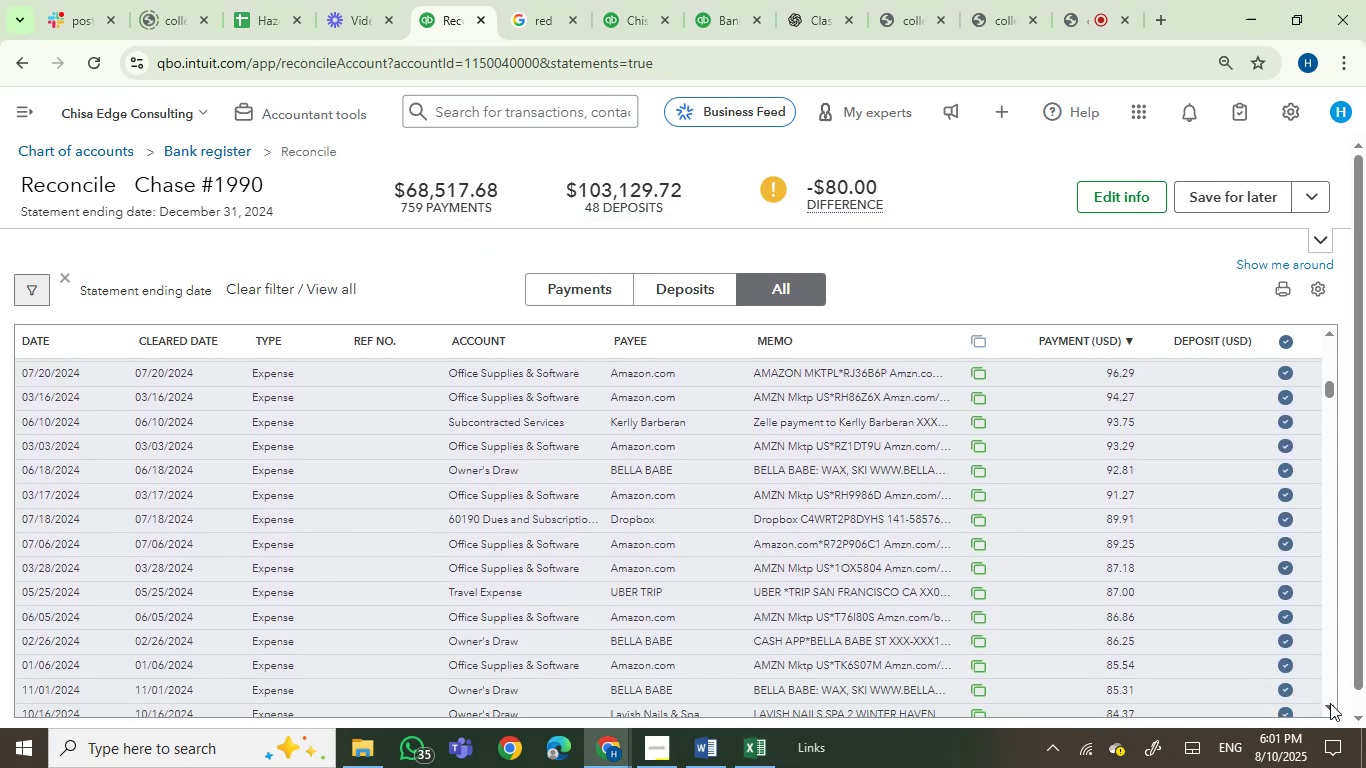 
triple_click([1330, 703])
 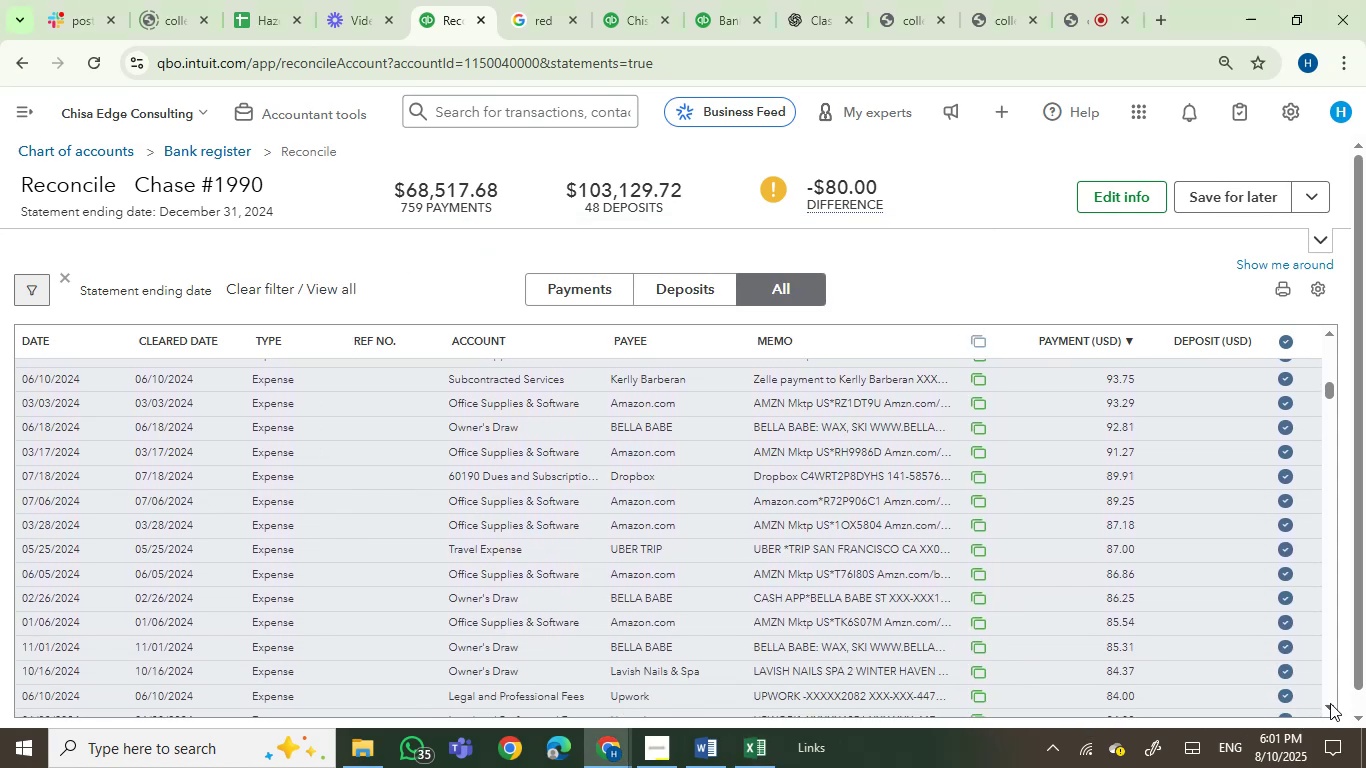 
triple_click([1330, 703])
 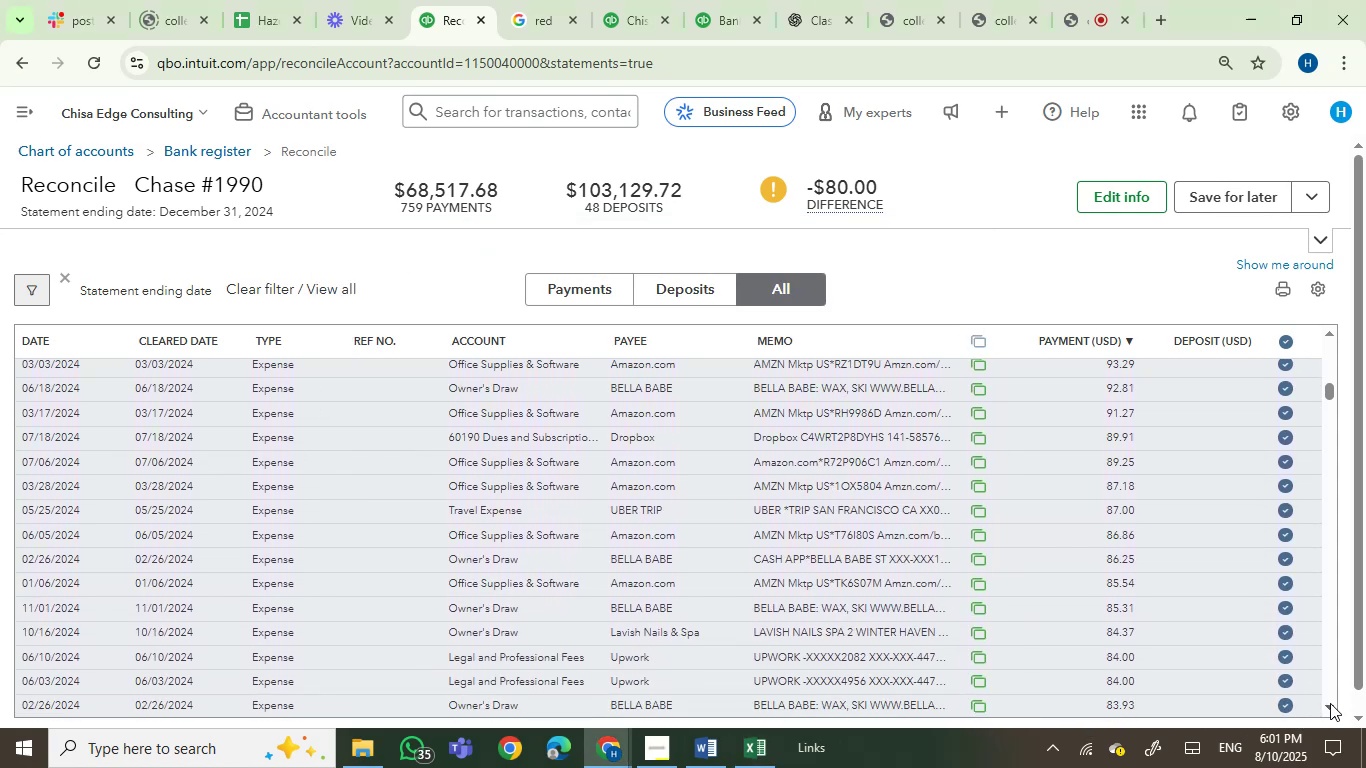 
triple_click([1330, 703])
 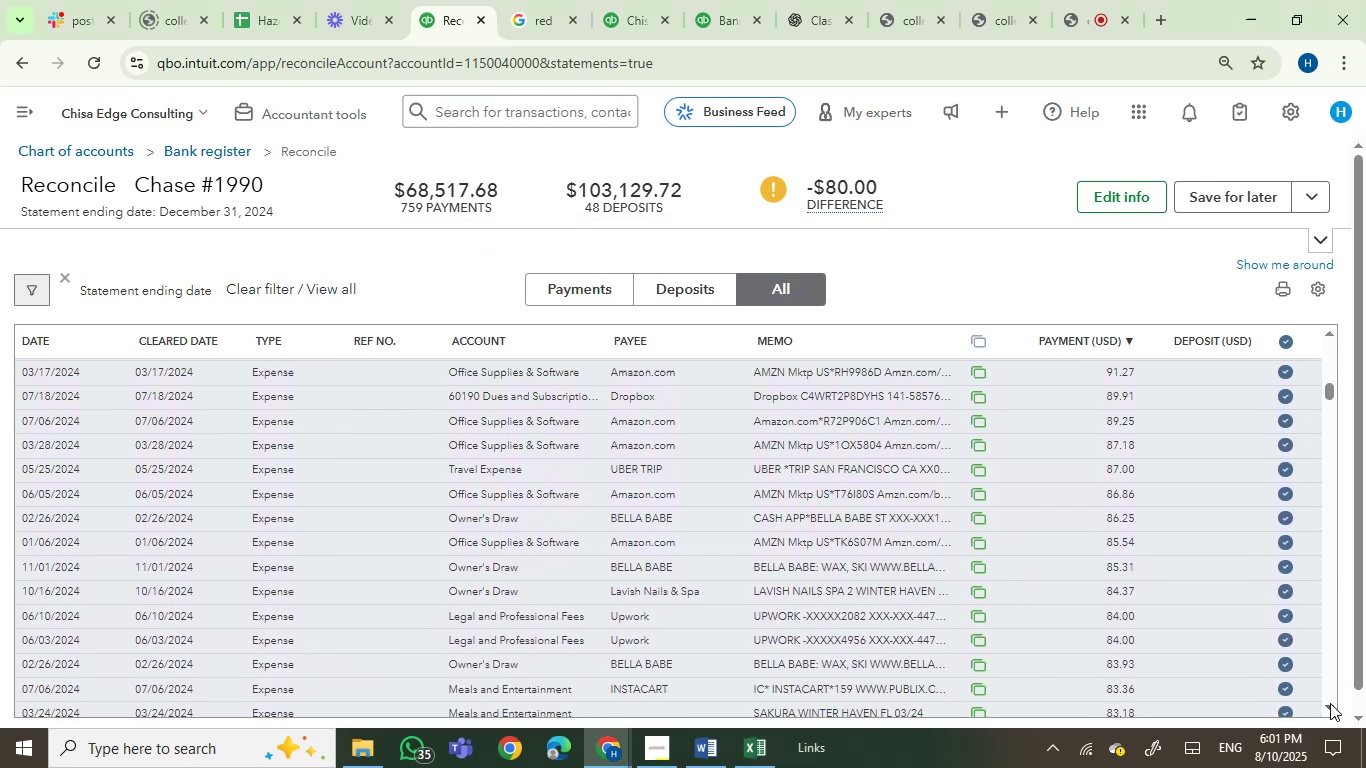 
triple_click([1330, 703])
 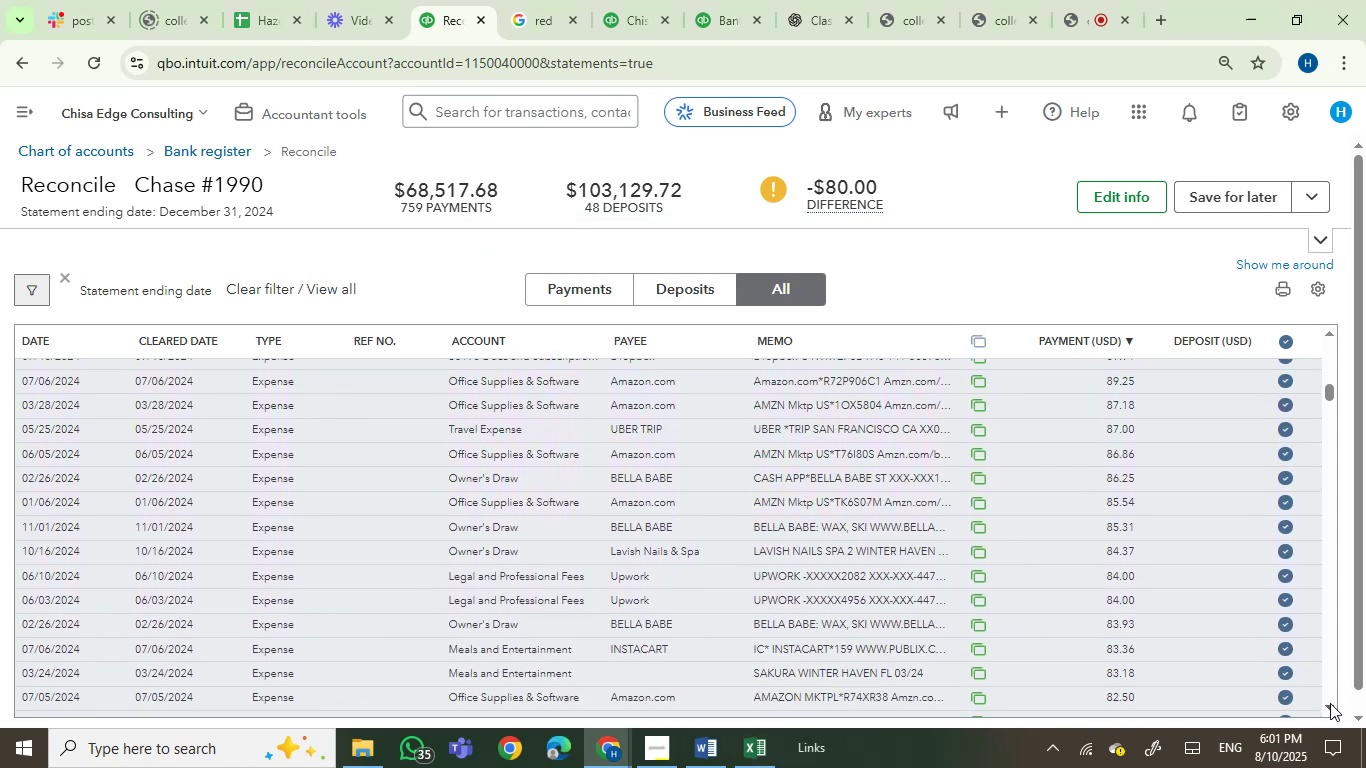 
triple_click([1330, 703])
 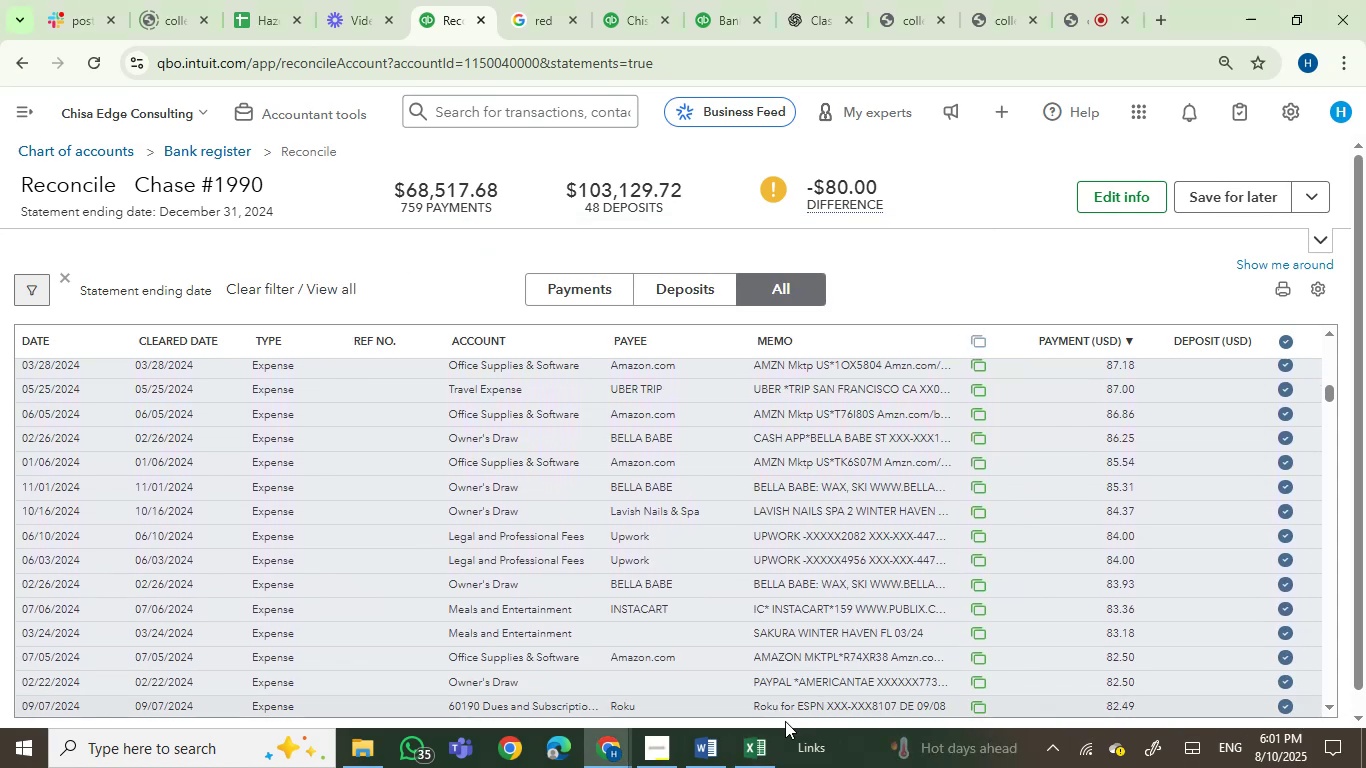 
left_click([757, 746])
 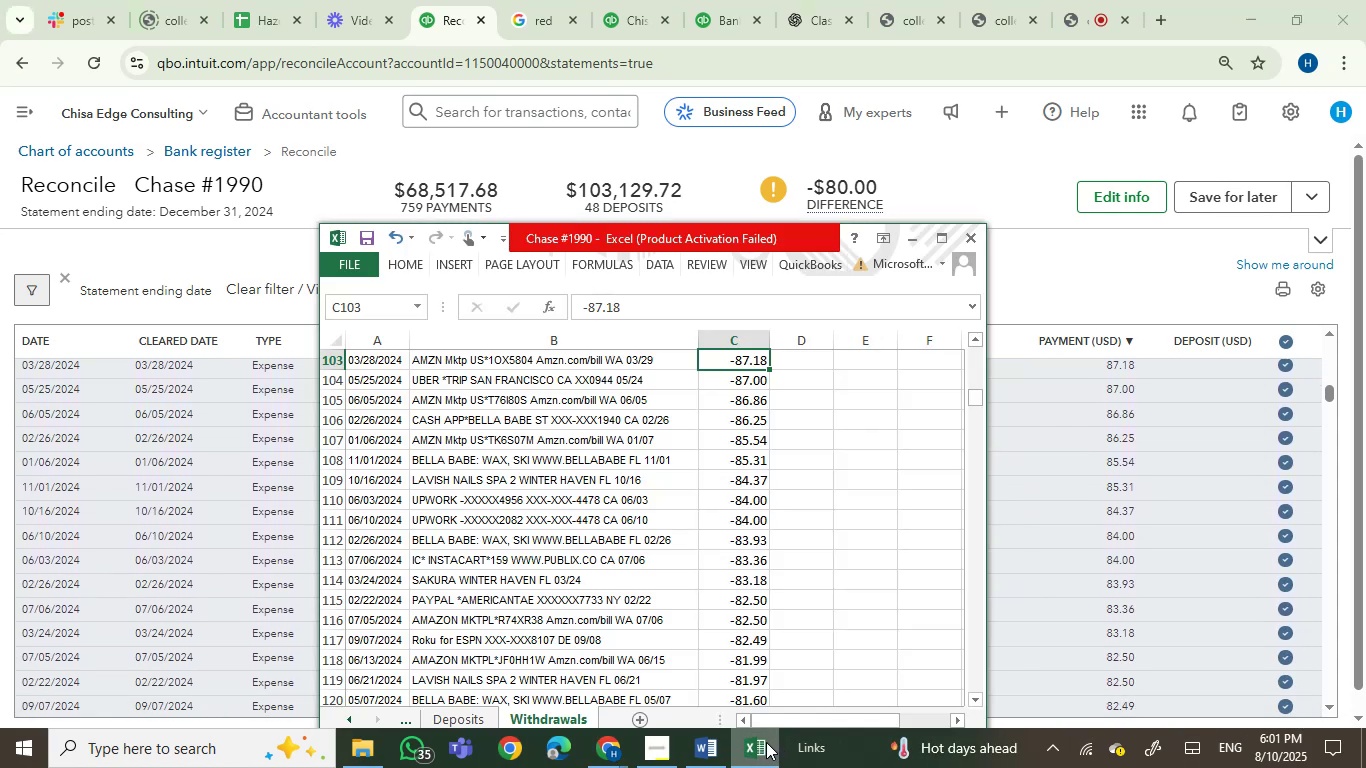 
key(ArrowDown)
 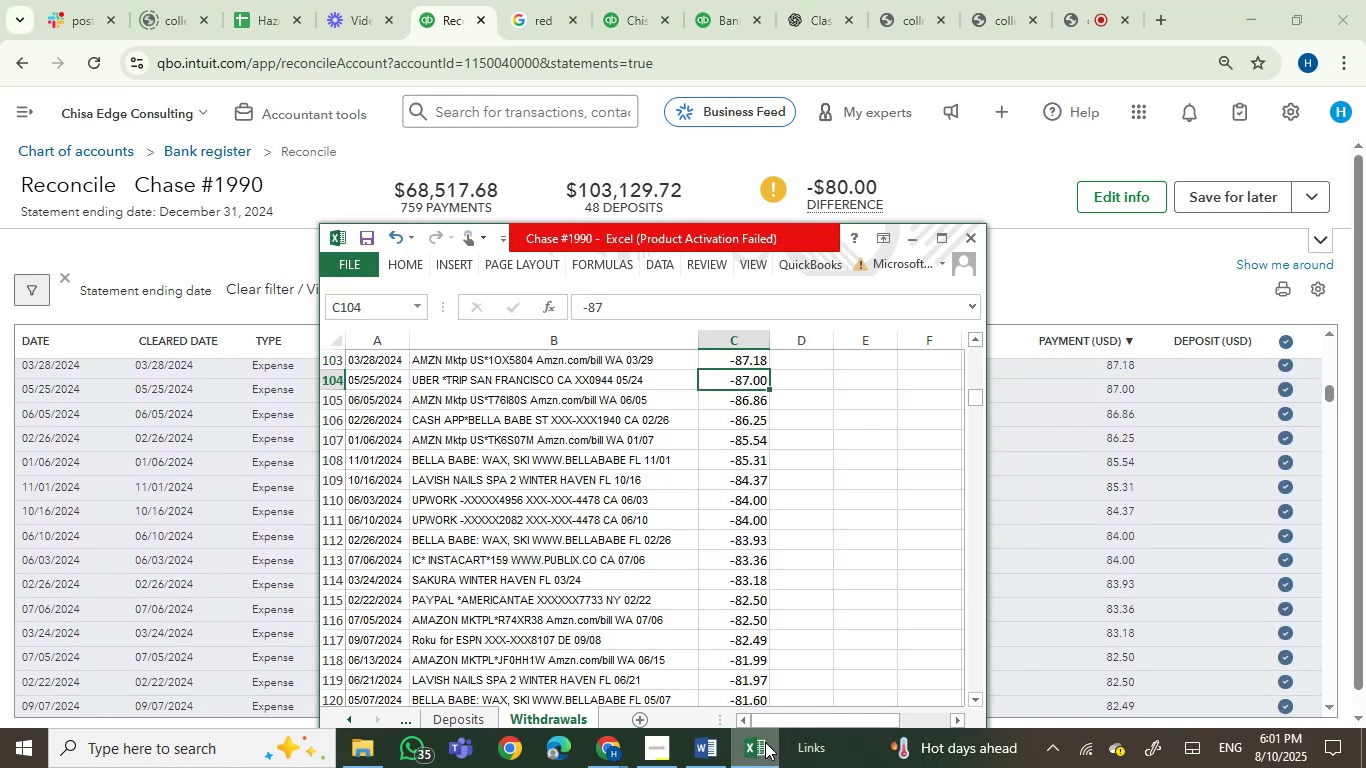 
key(ArrowDown)
 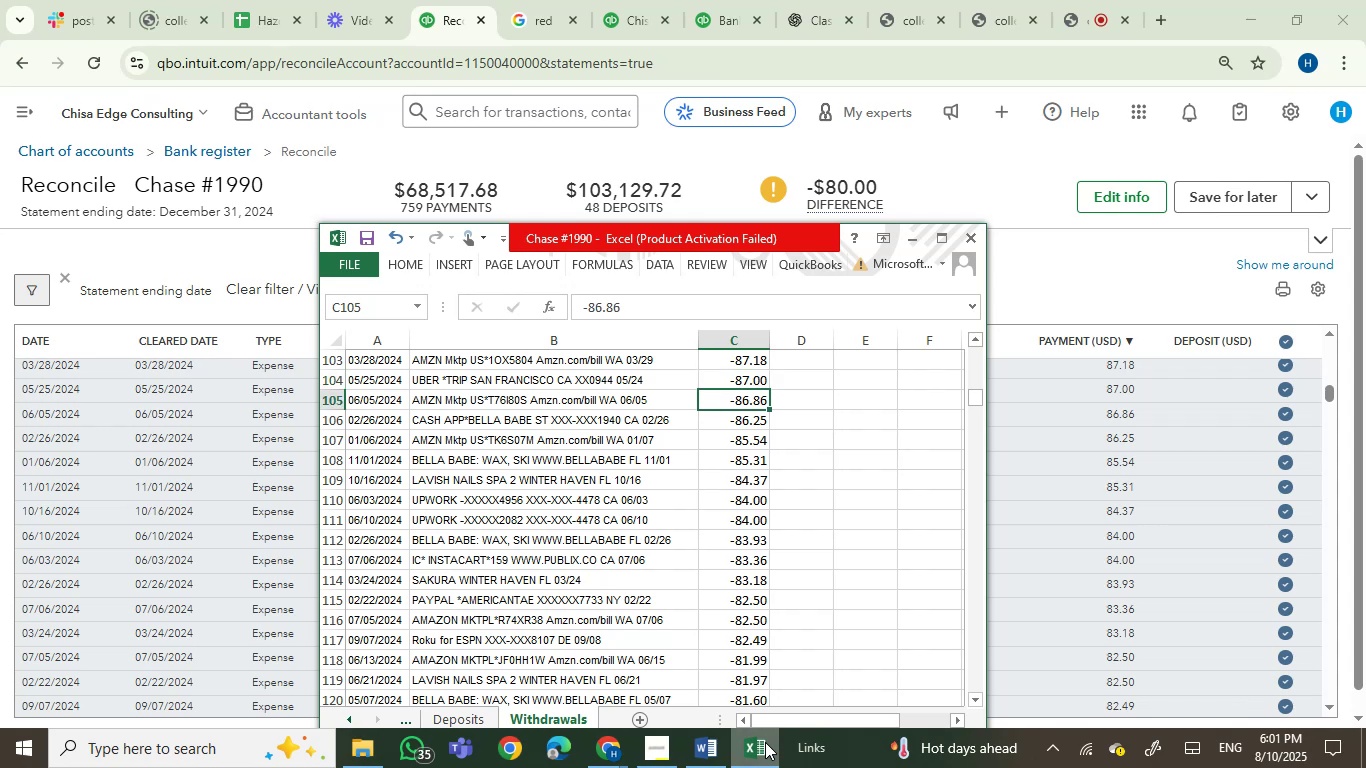 
key(ArrowDown)
 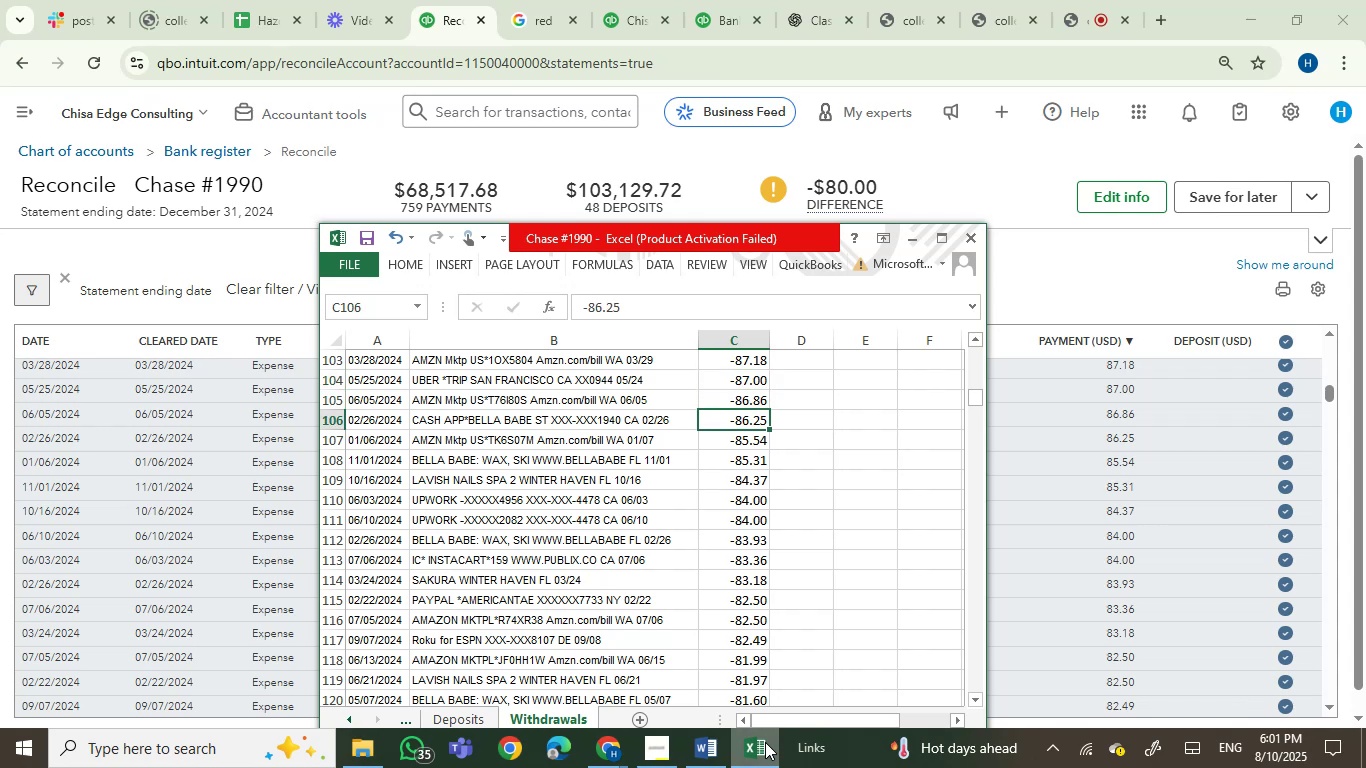 
key(ArrowDown)
 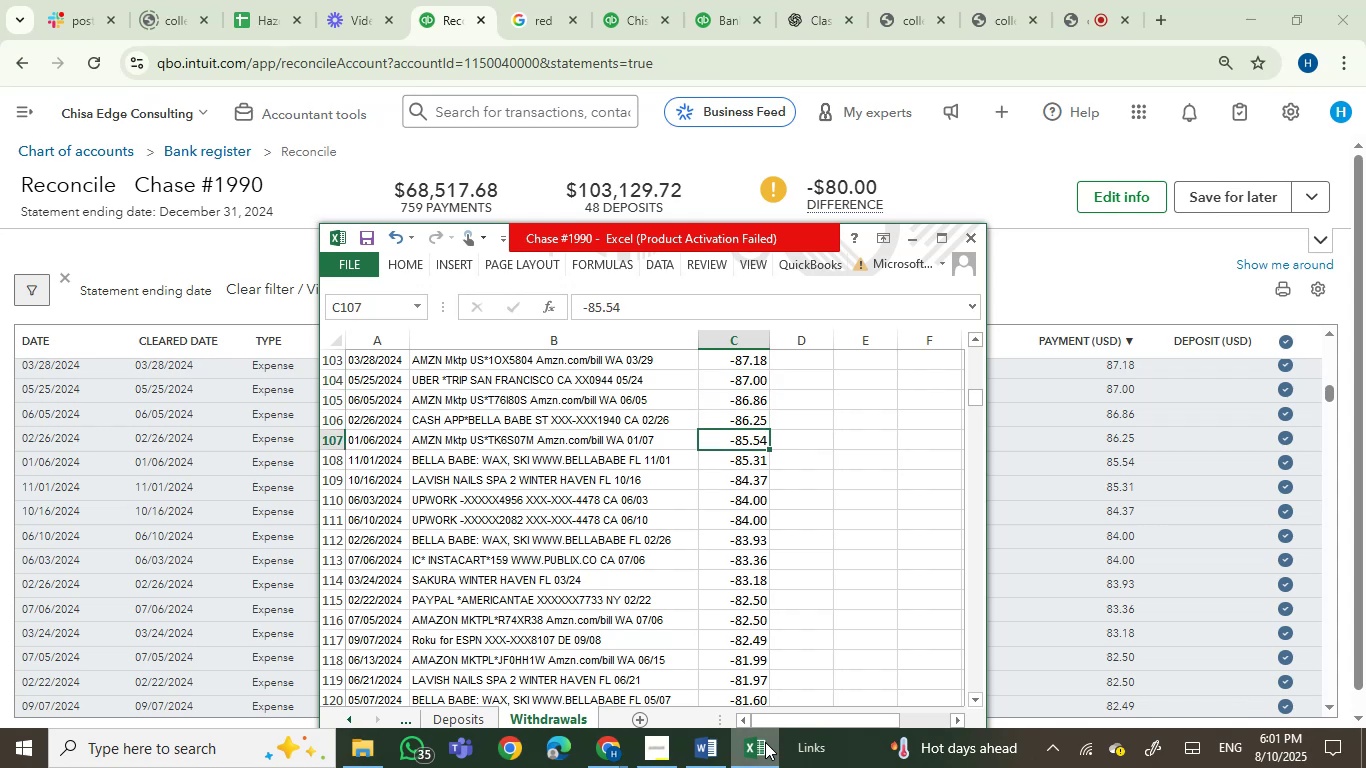 
key(ArrowDown)
 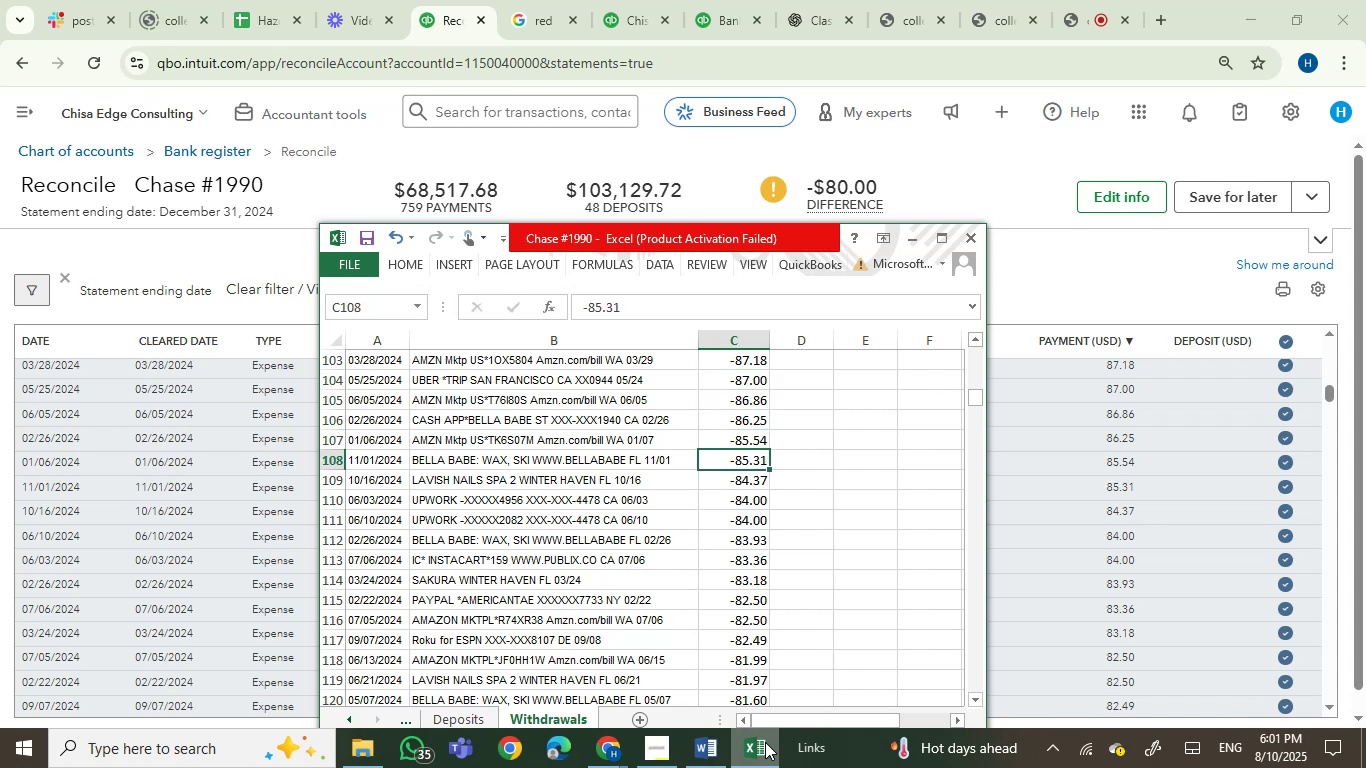 
key(ArrowDown)
 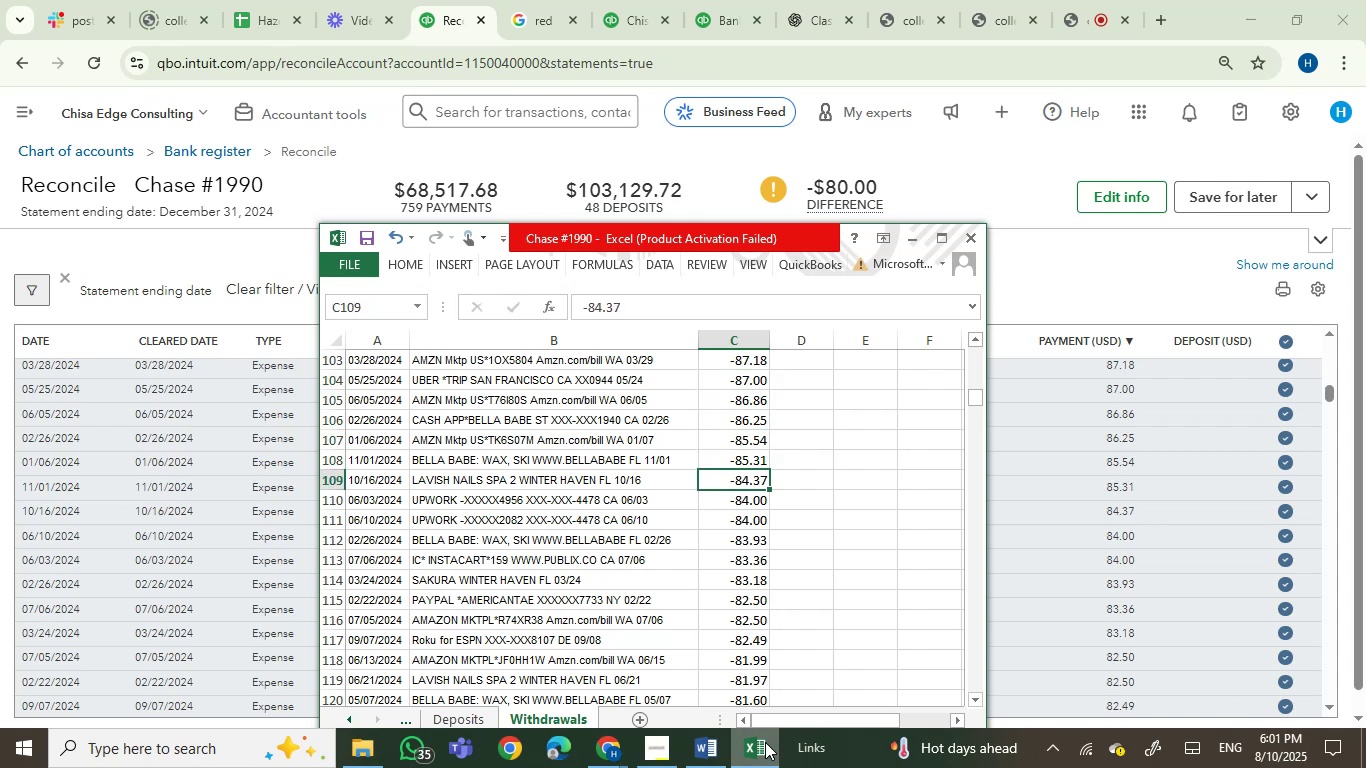 
key(ArrowDown)
 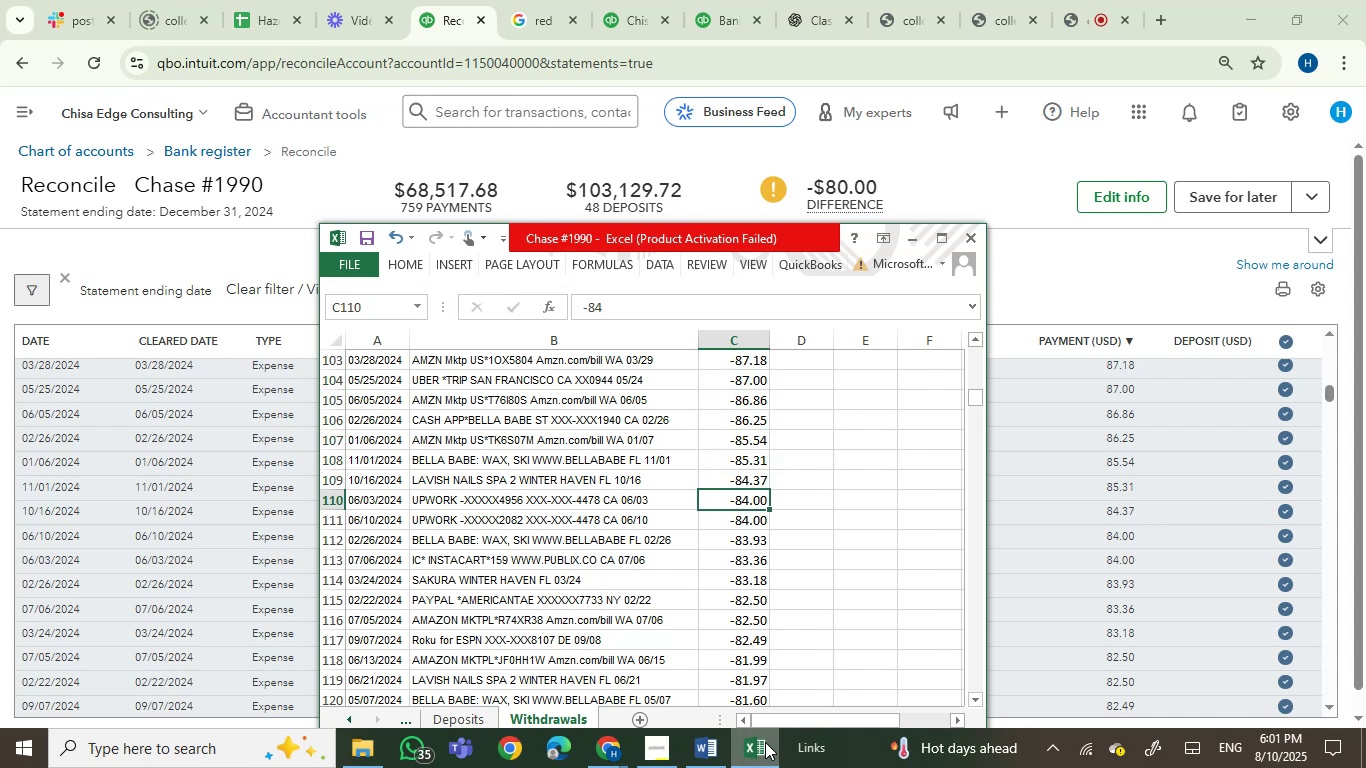 
key(ArrowDown)
 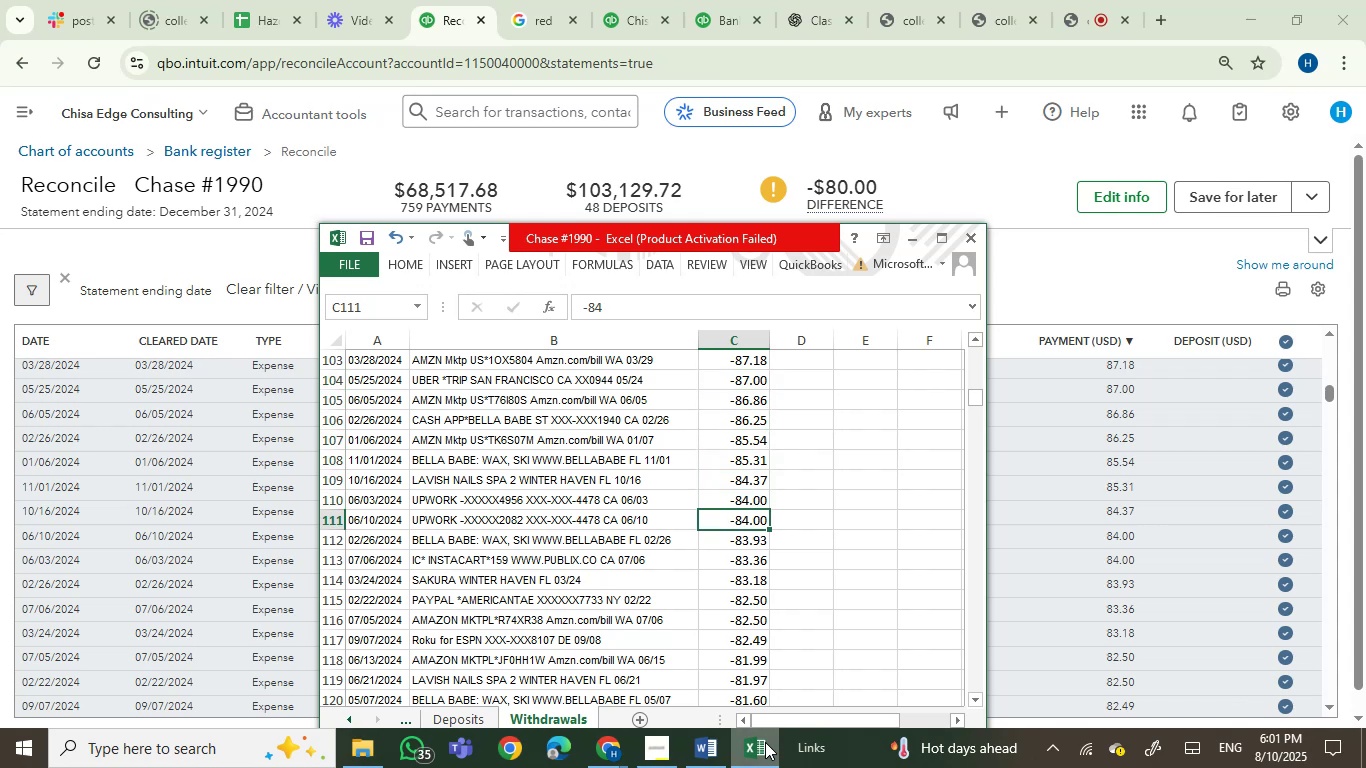 
key(ArrowDown)
 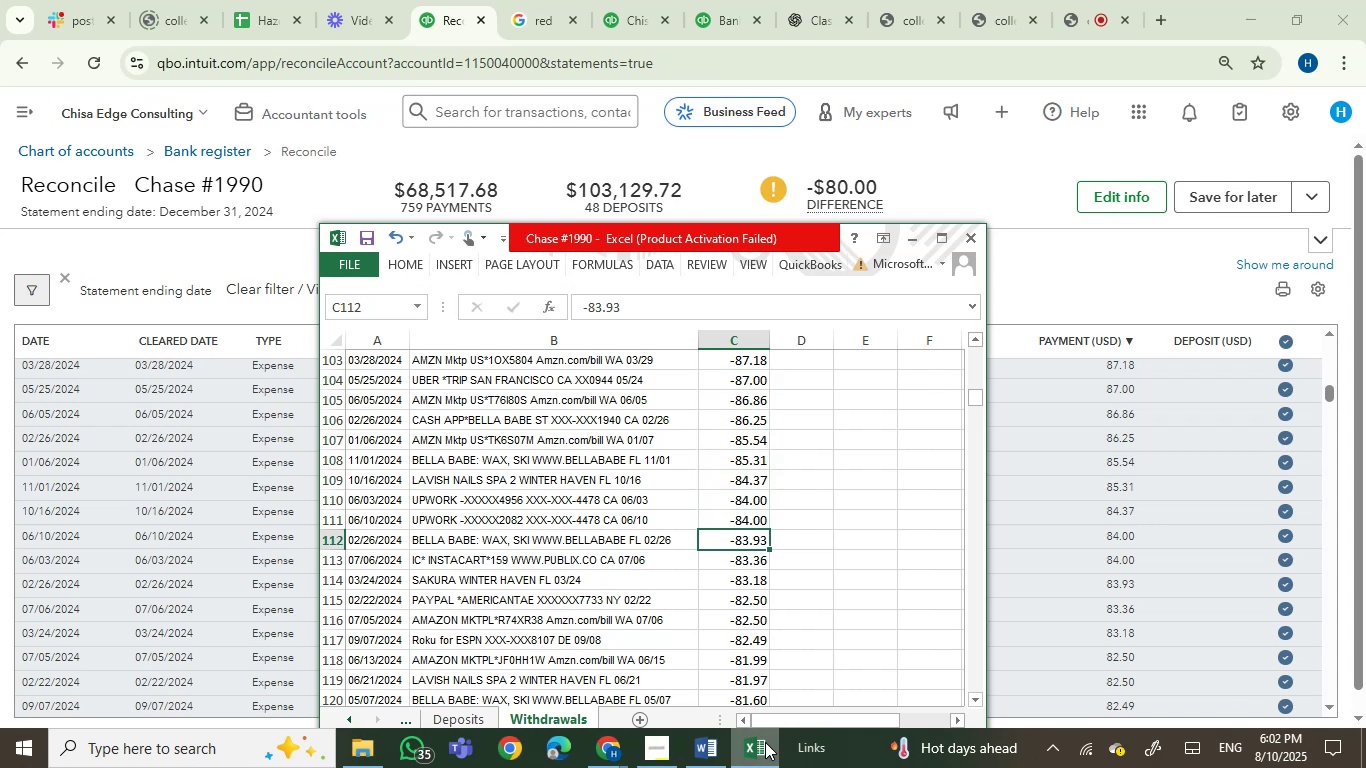 
key(ArrowDown)
 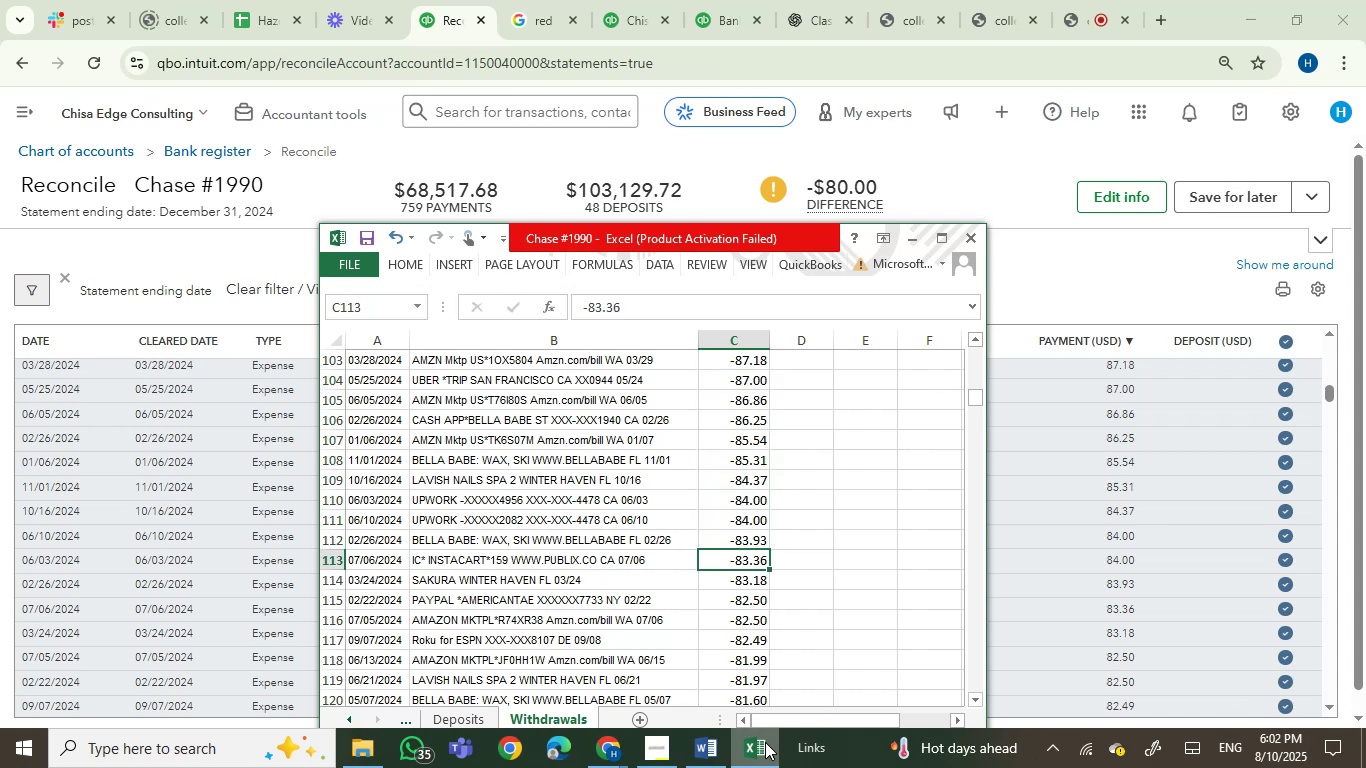 
key(ArrowDown)
 